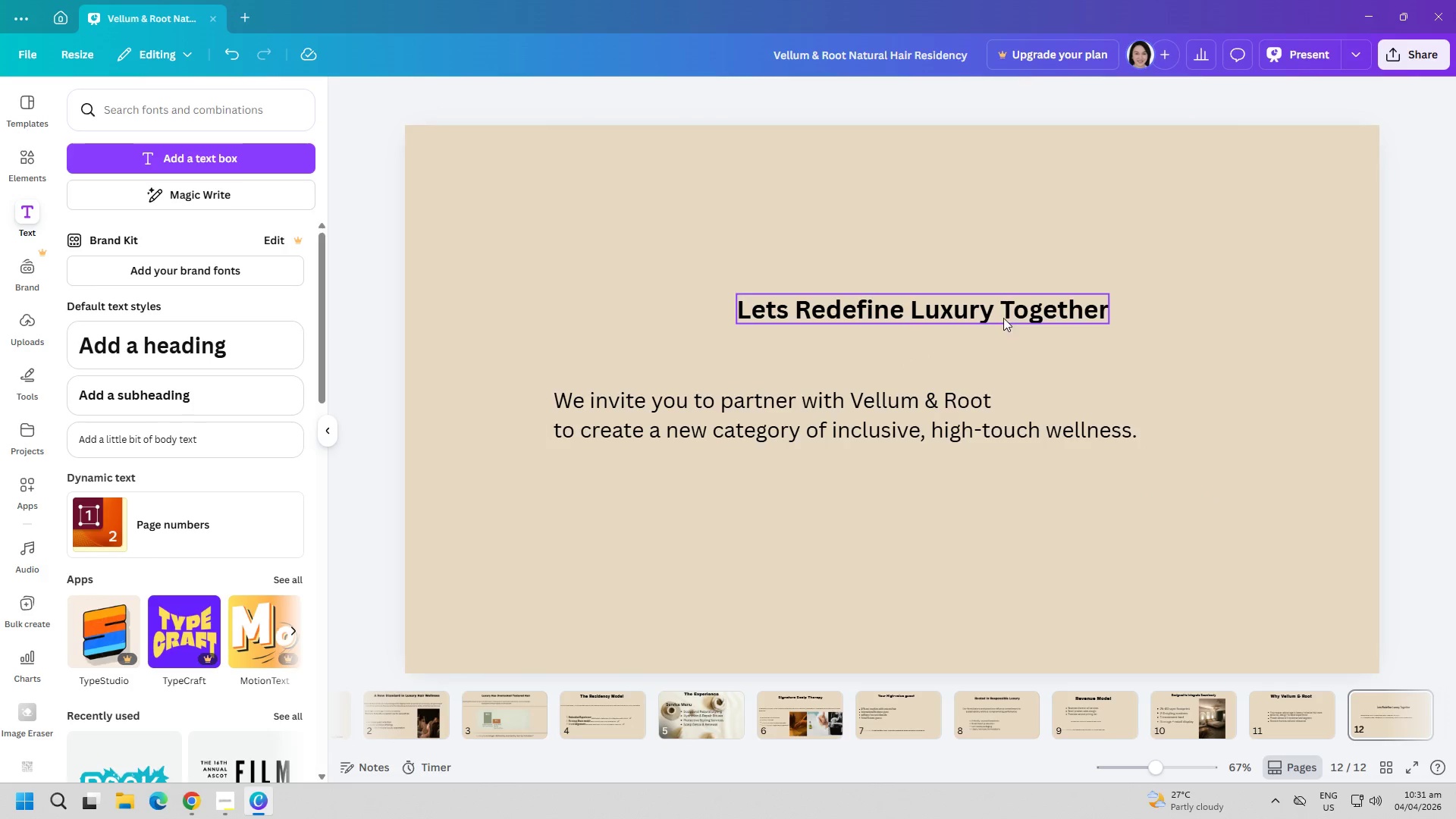 
left_click_drag(start_coordinate=[1001, 312], to_coordinate=[952, 280])
 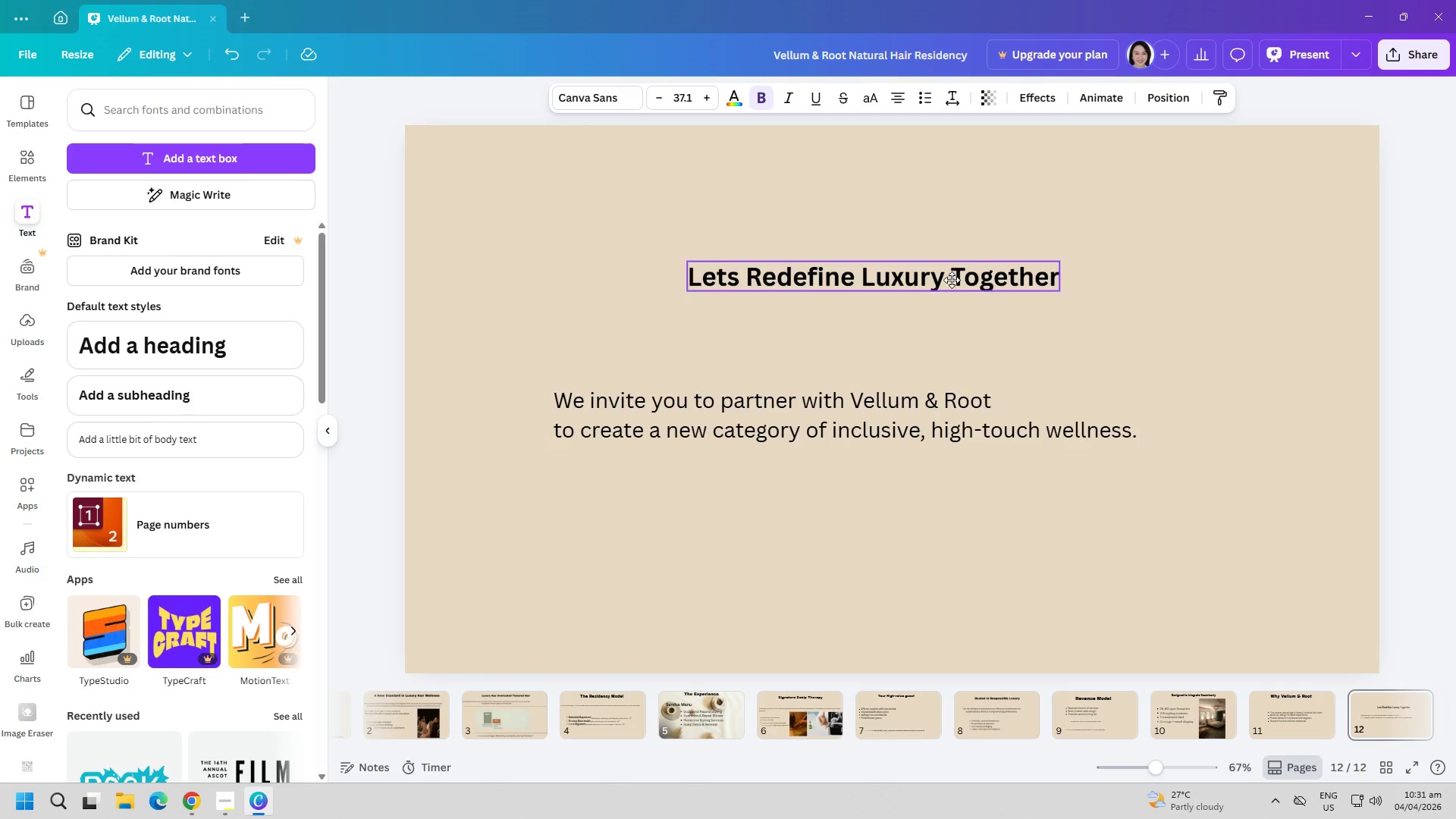 
left_click([952, 280])
 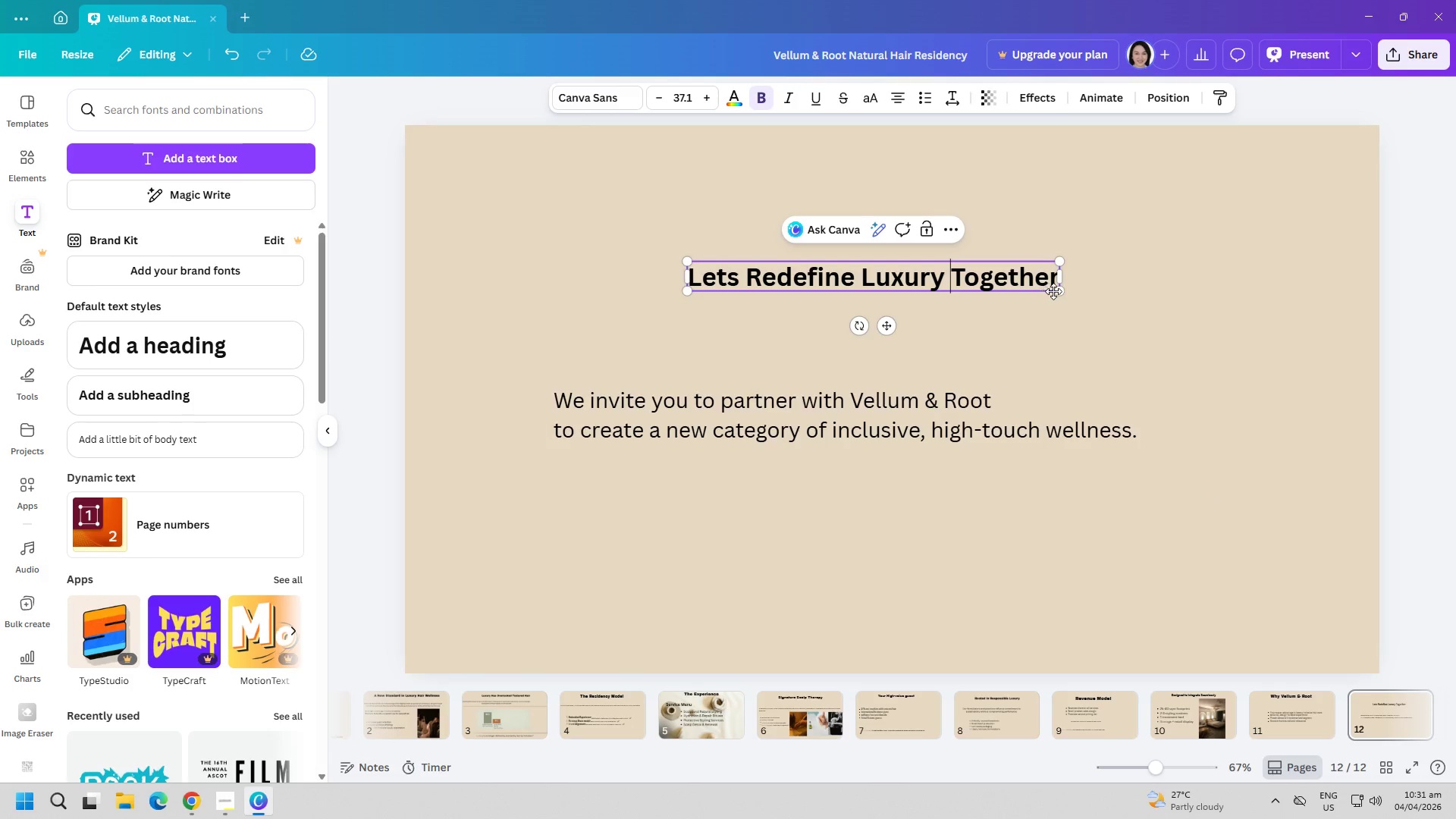 
left_click_drag(start_coordinate=[1057, 291], to_coordinate=[1113, 332])
 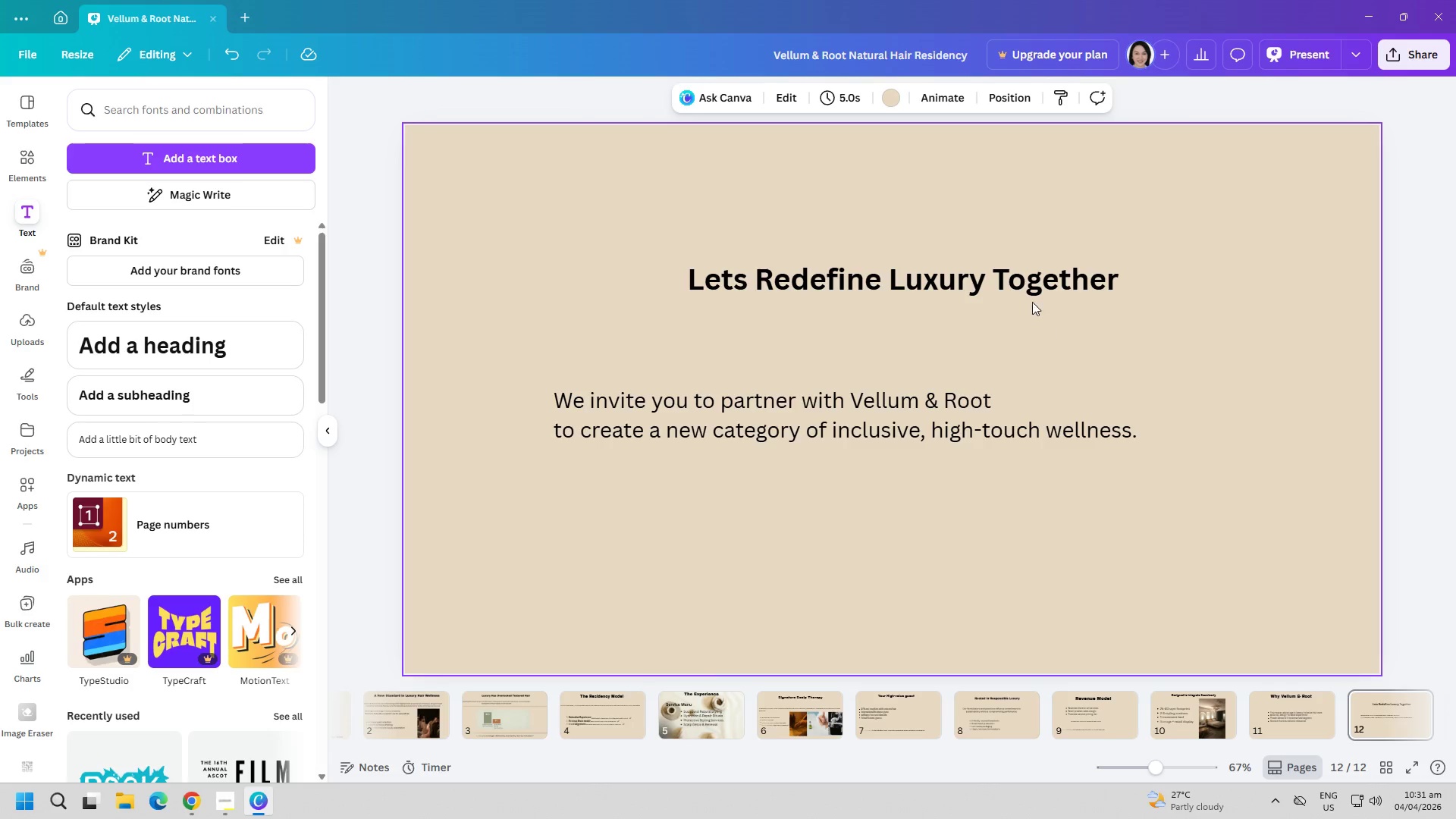 
left_click_drag(start_coordinate=[1020, 271], to_coordinate=[1001, 271])
 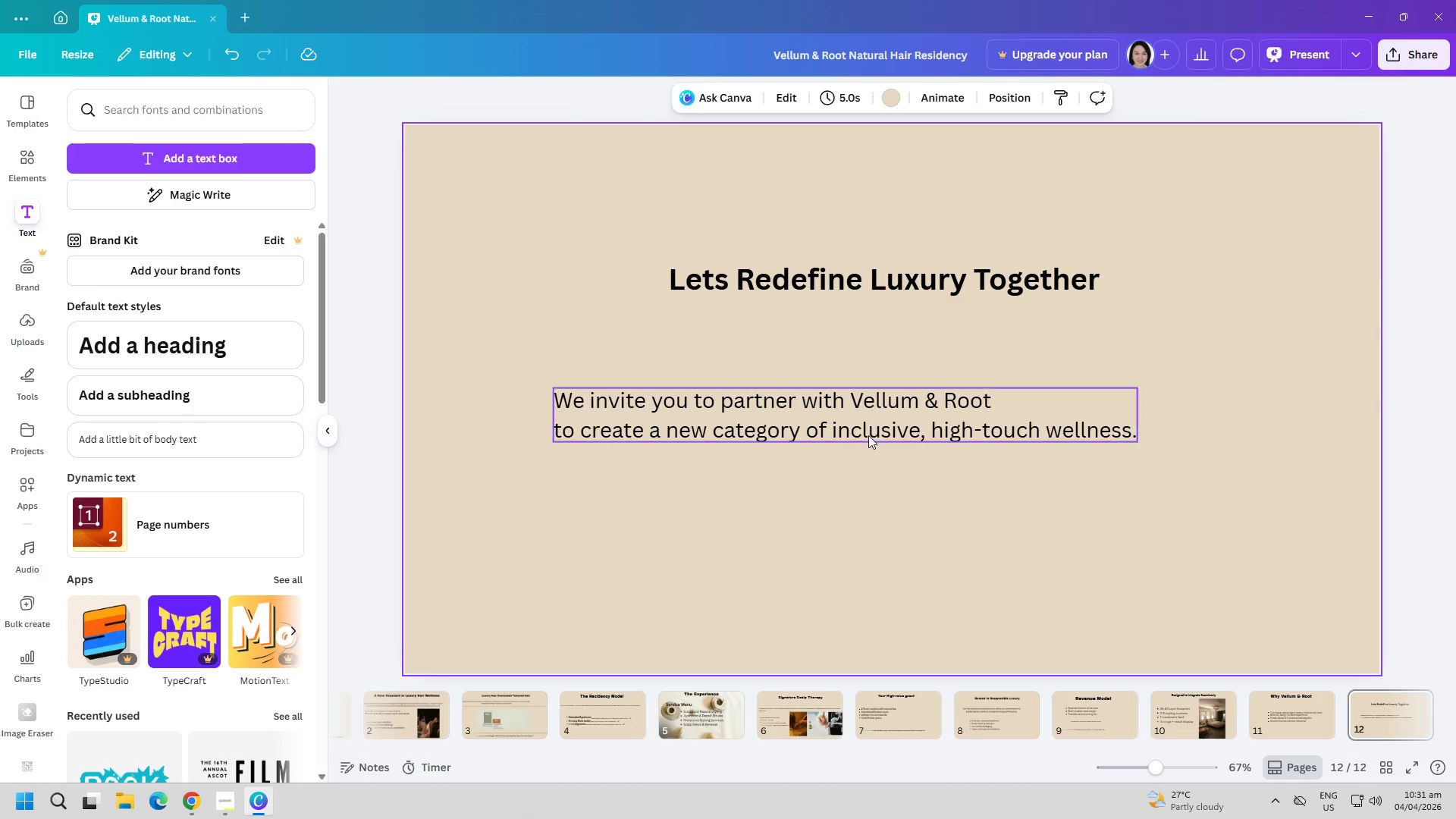 
left_click_drag(start_coordinate=[849, 413], to_coordinate=[780, 406])
 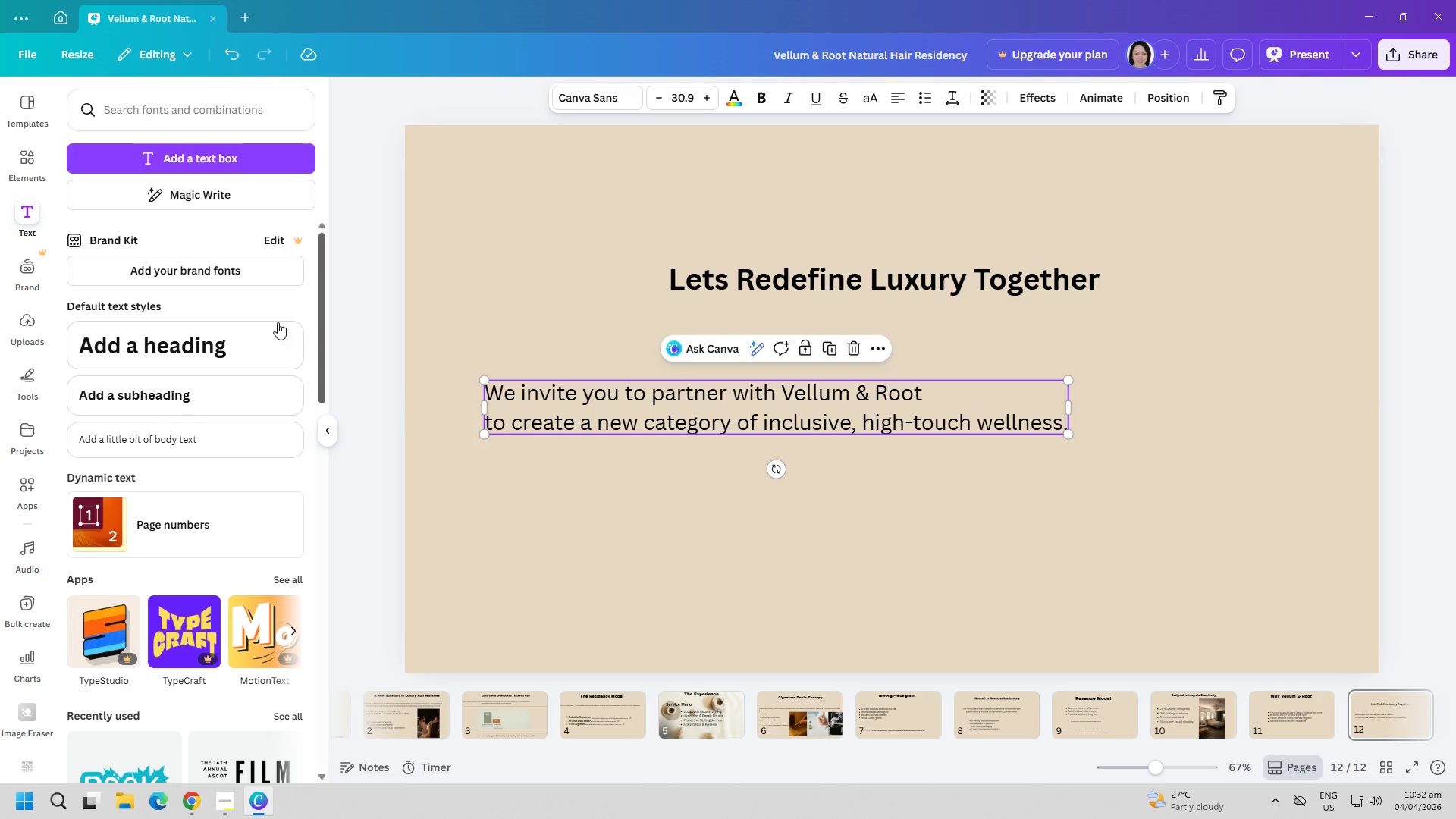 
left_click([163, 152])
 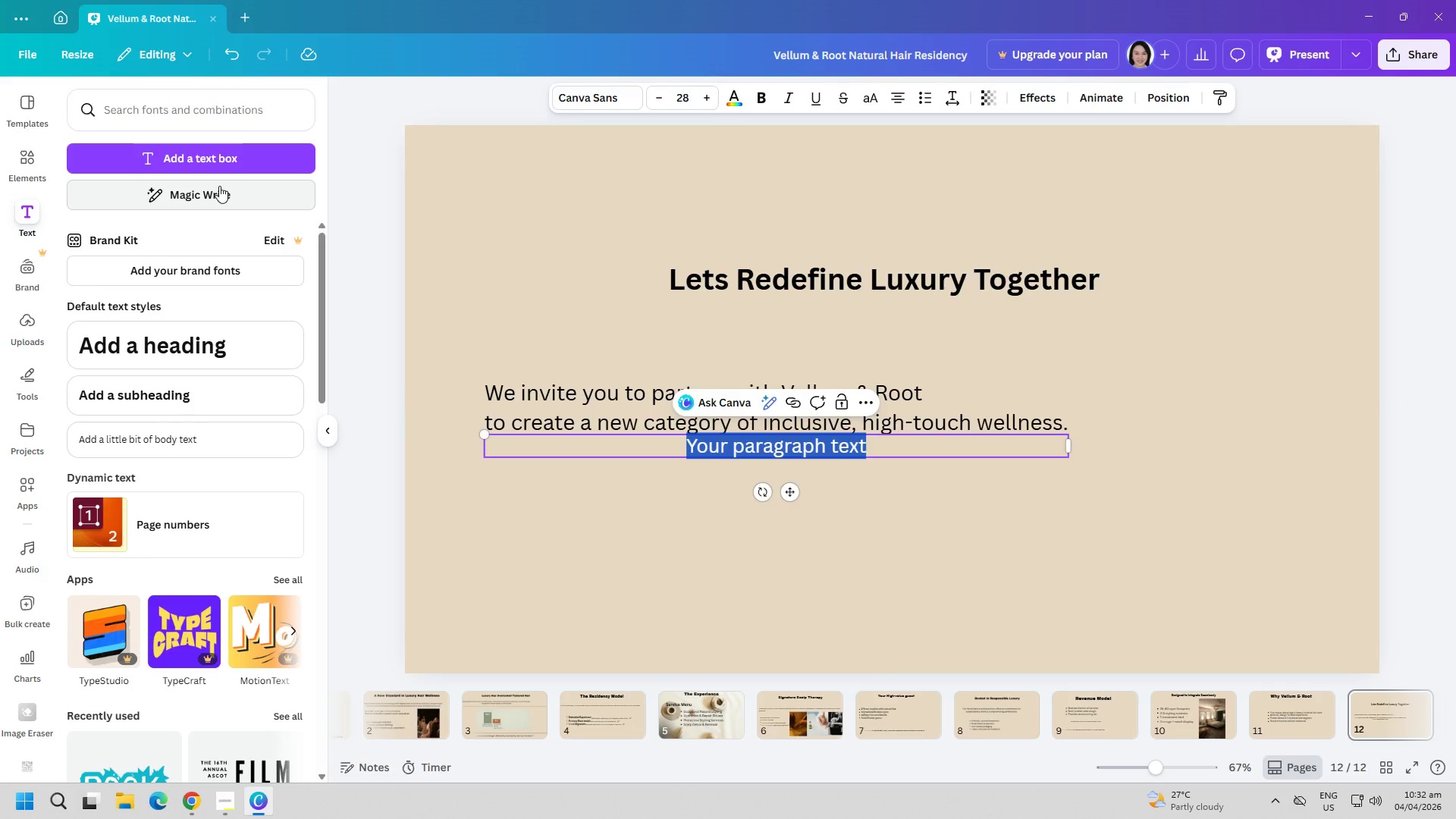 
type(contact information)
 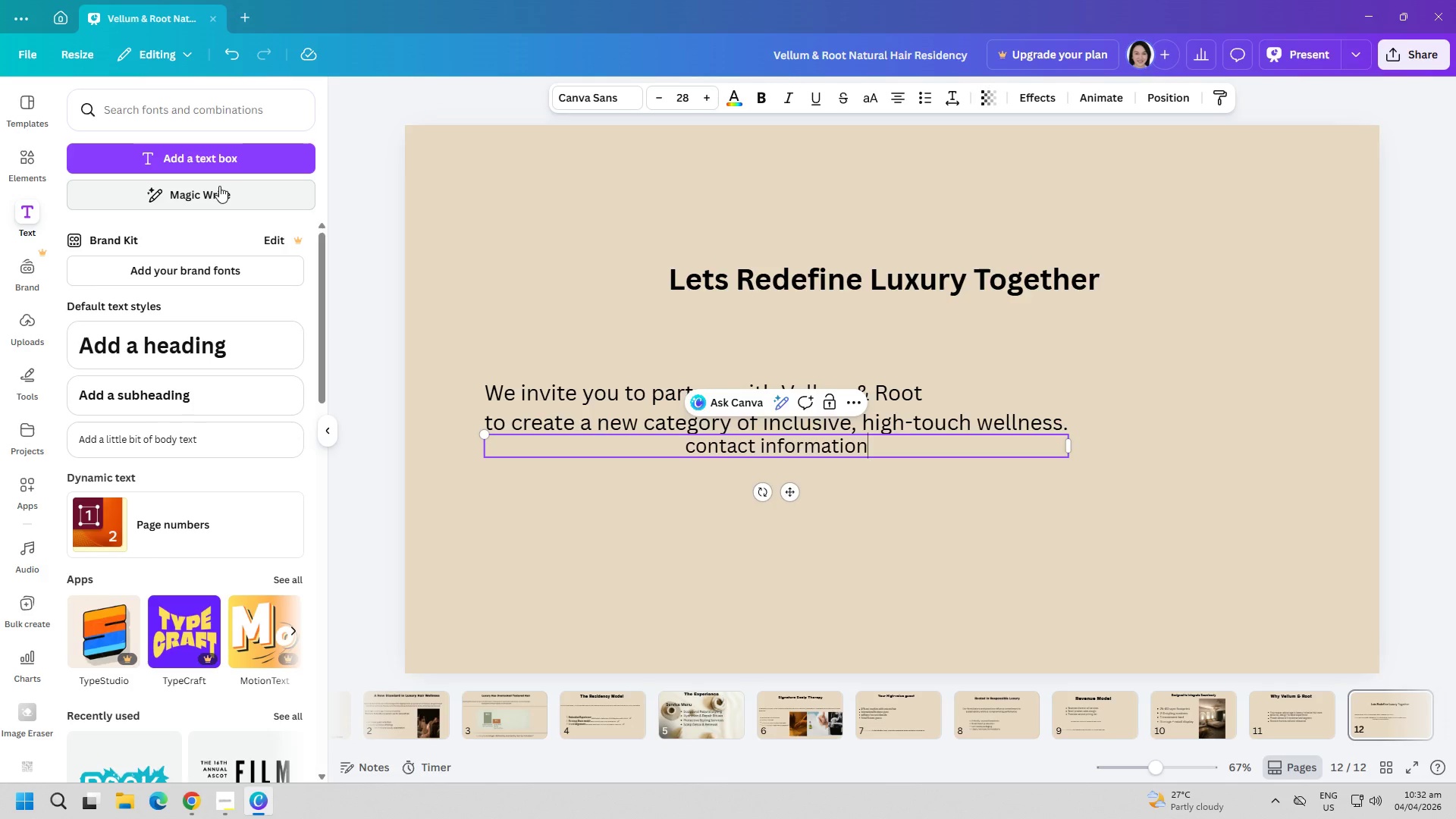 
left_click([787, 532])
 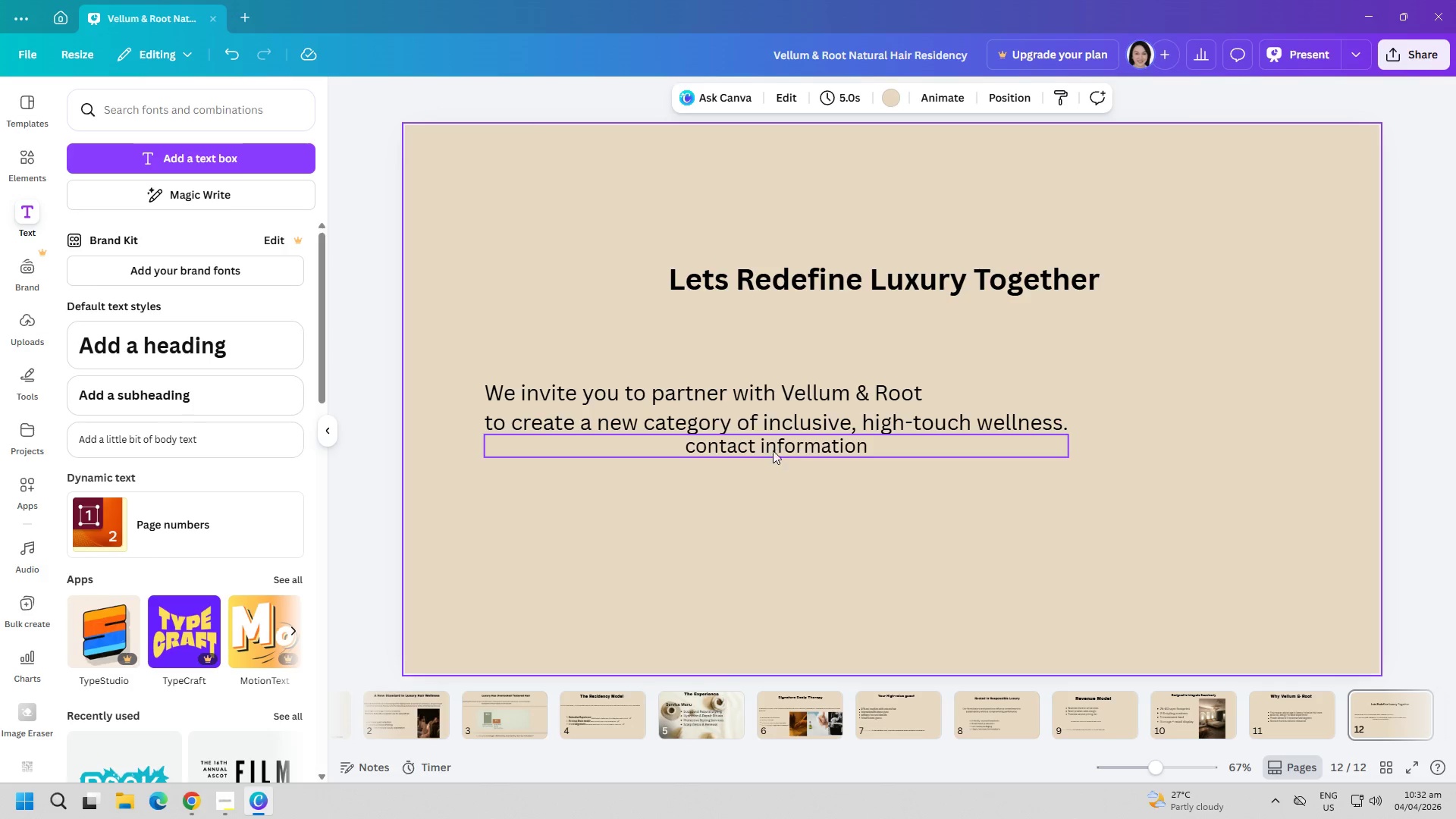 
left_click_drag(start_coordinate=[771, 450], to_coordinate=[626, 527])
 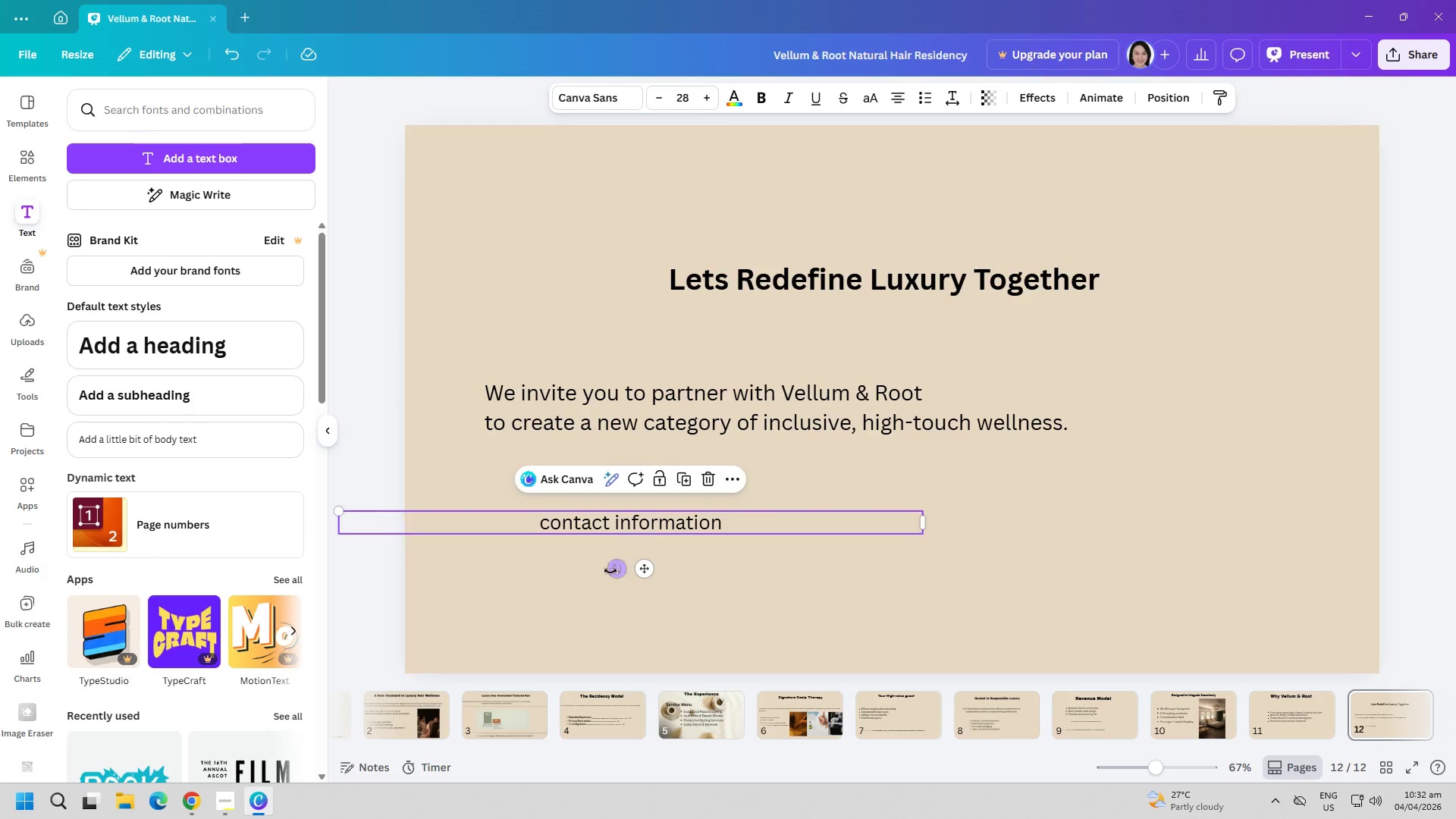 
left_click([610, 571])
 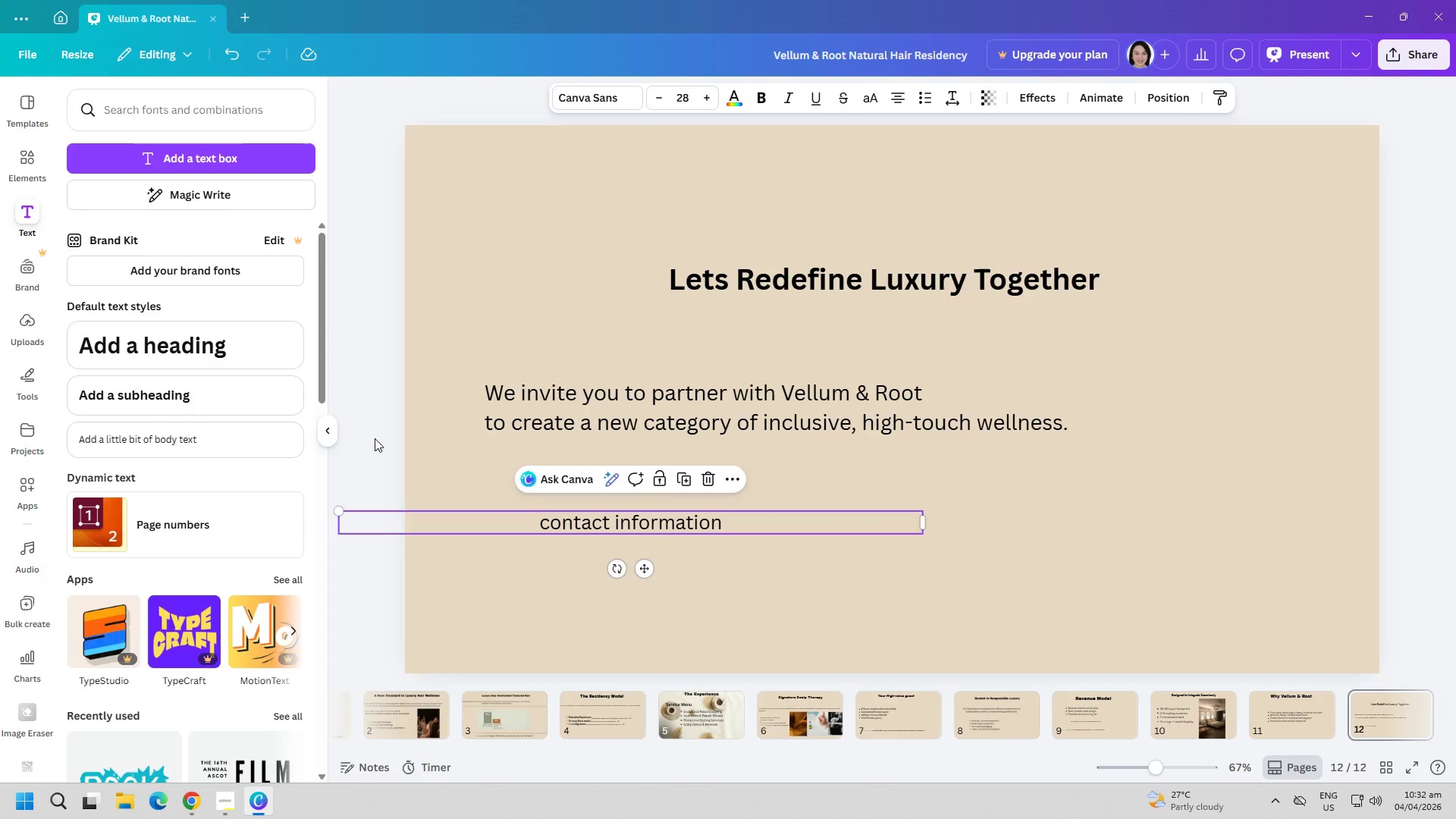 
left_click([425, 463])
 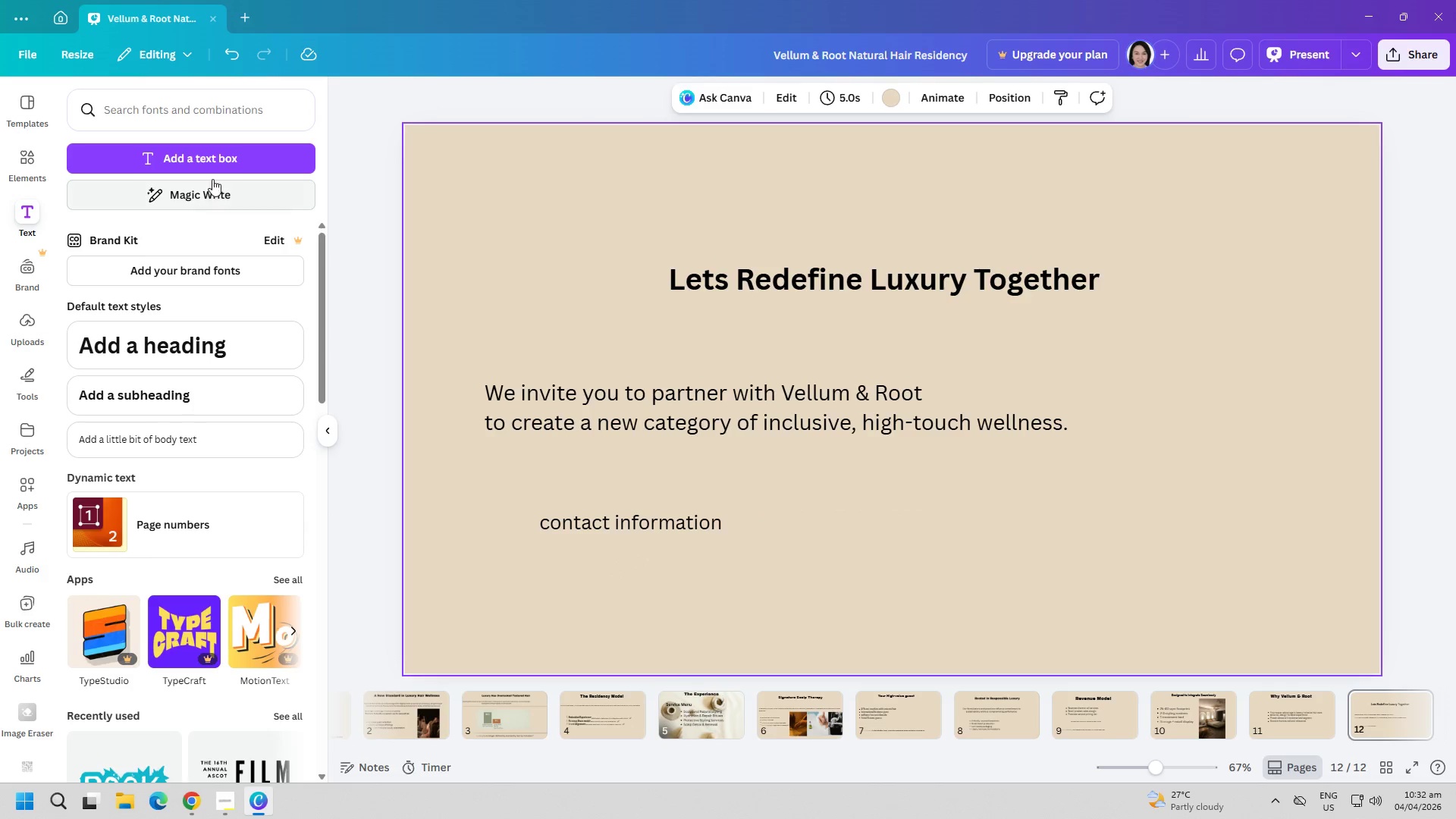 
left_click([216, 168])
 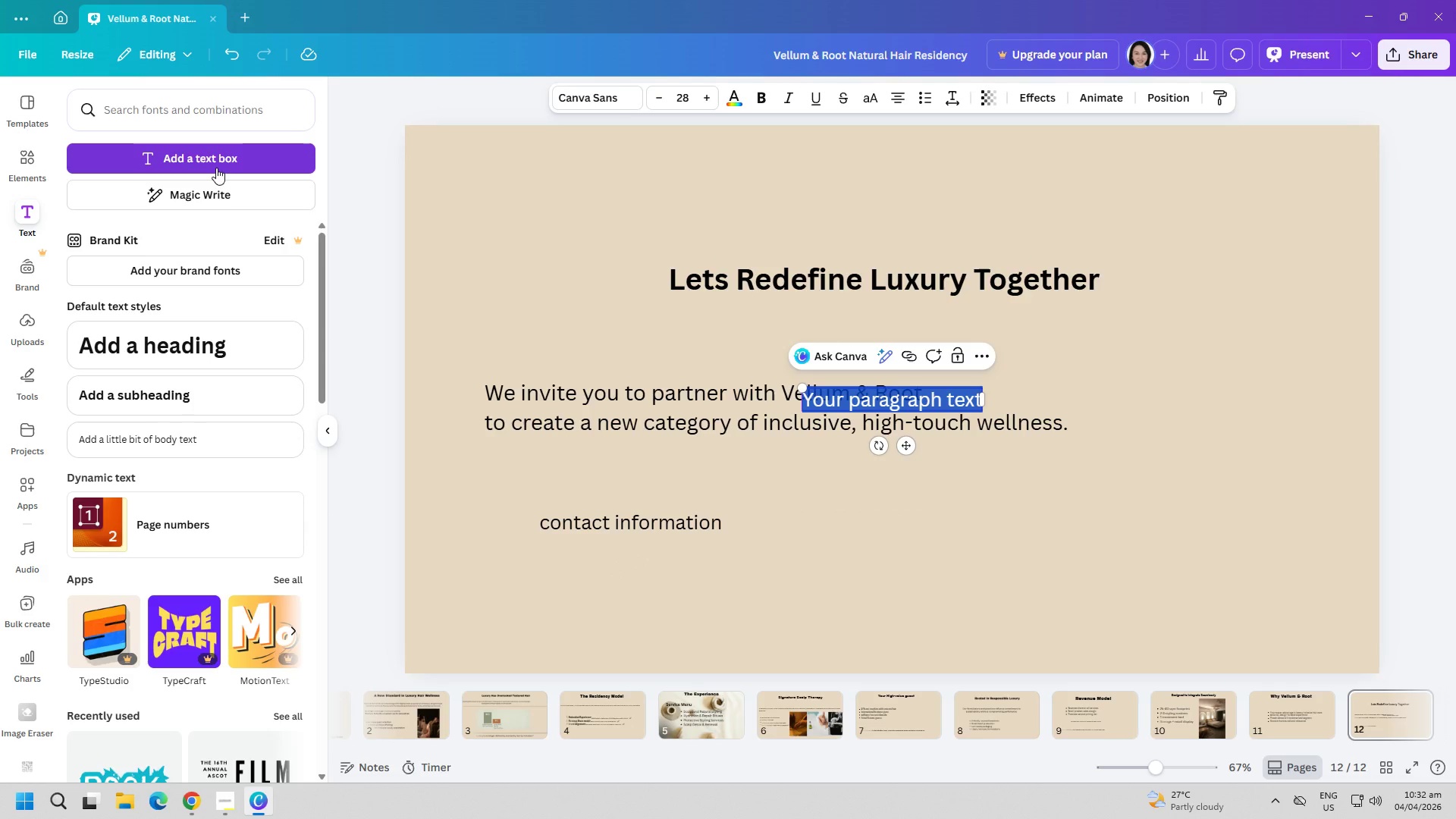 
type(website /)
 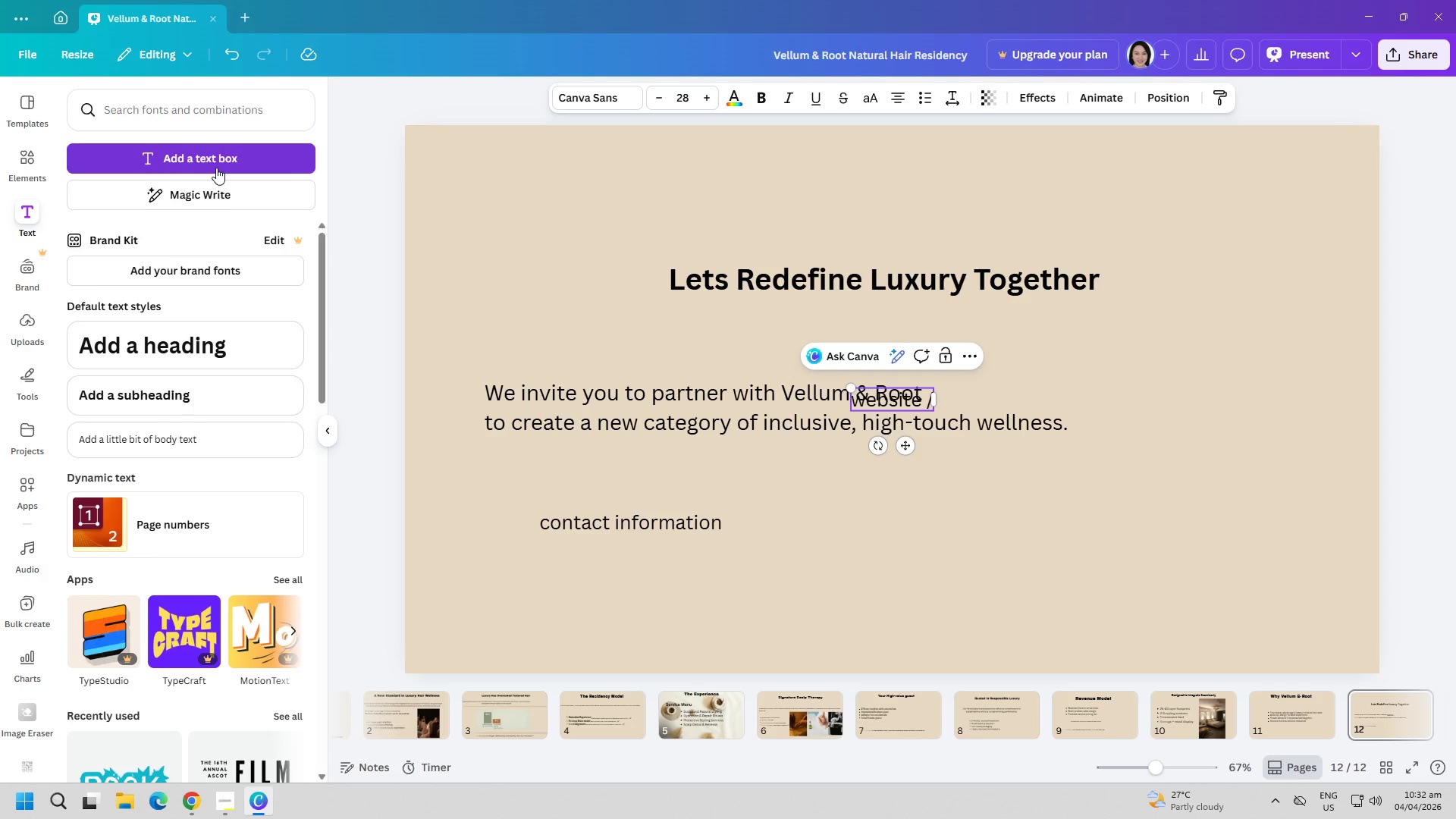 
left_click([953, 467])
 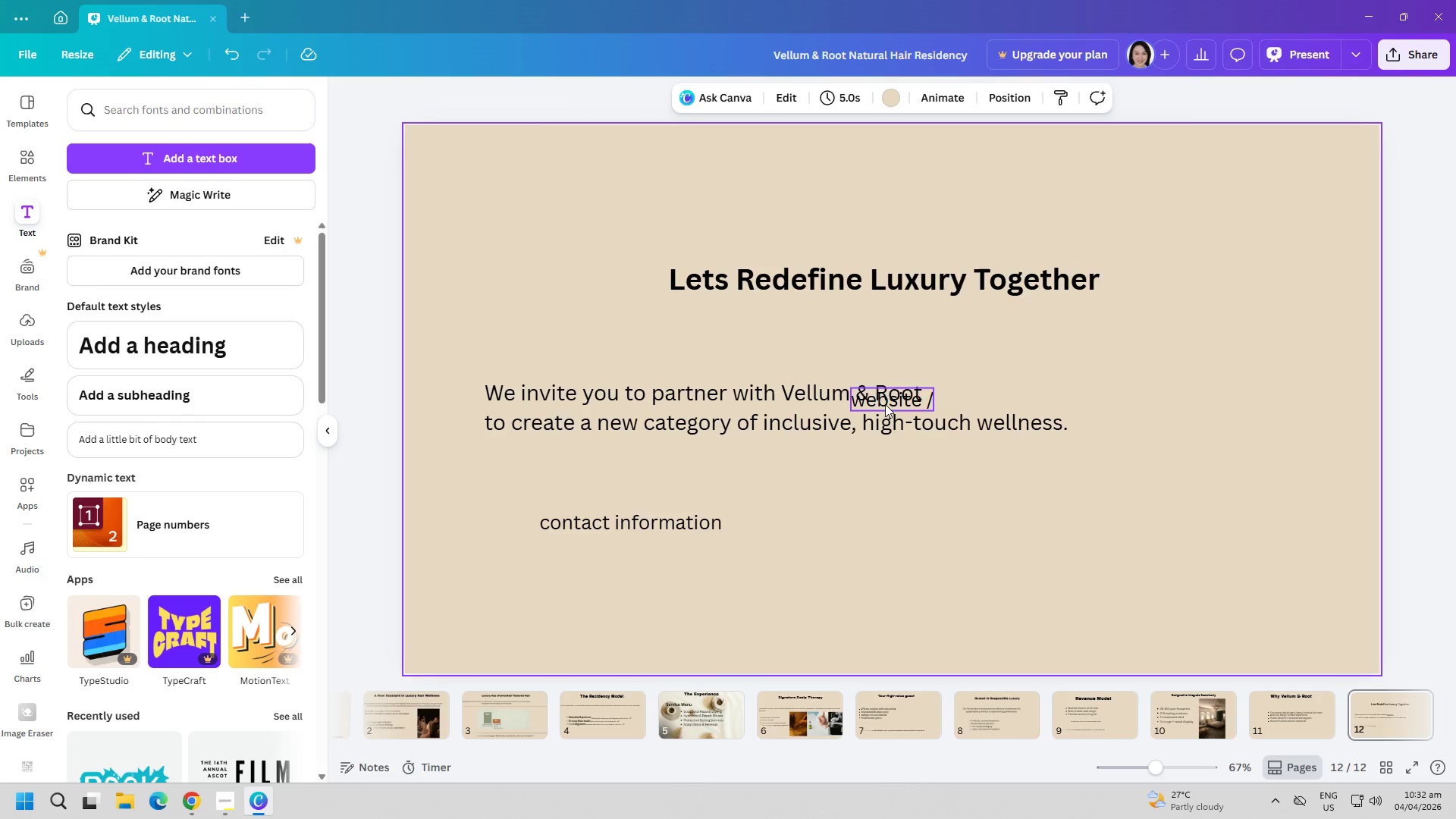 
left_click_drag(start_coordinate=[883, 401], to_coordinate=[871, 494])
 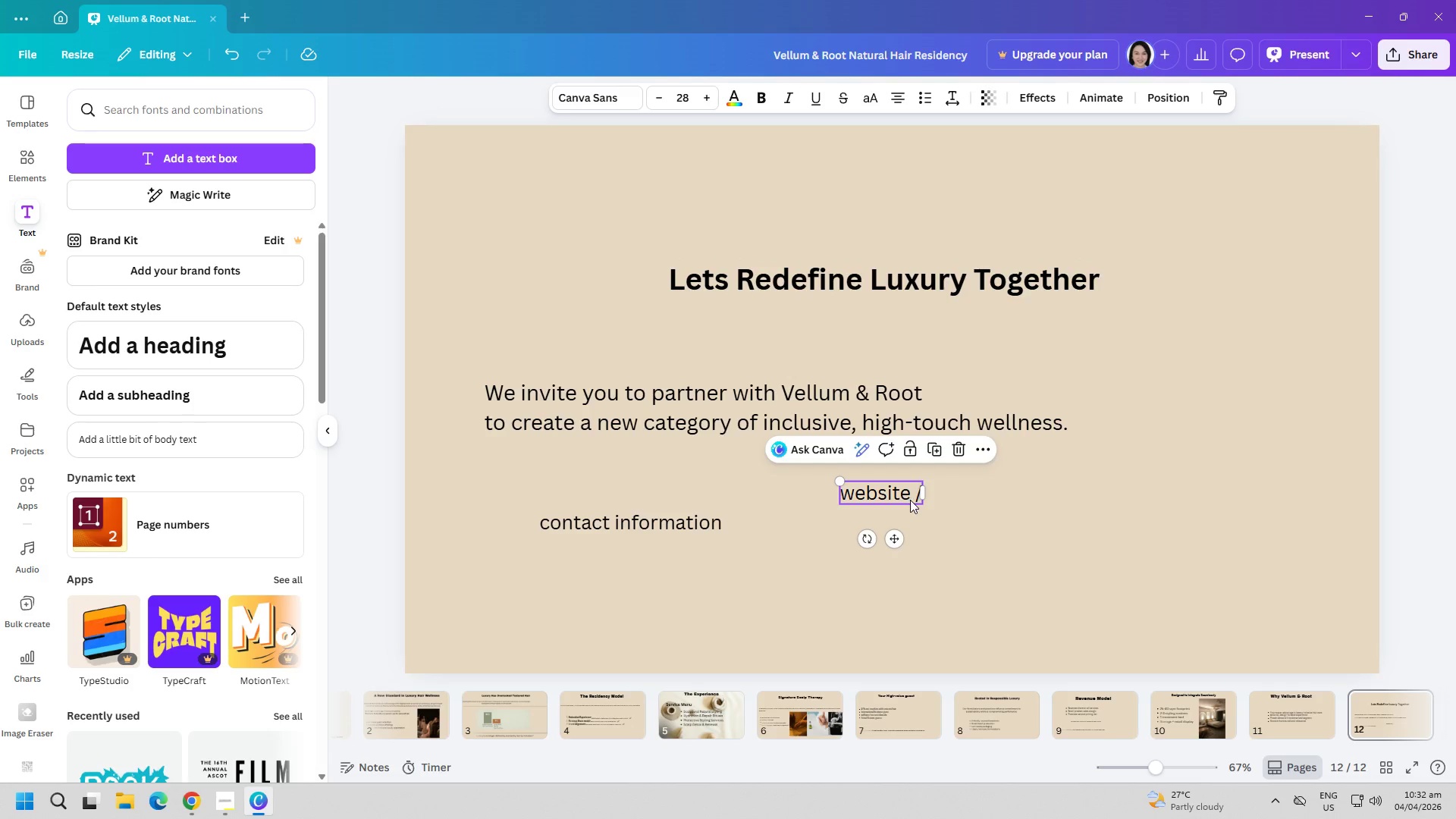 
left_click([910, 500])
 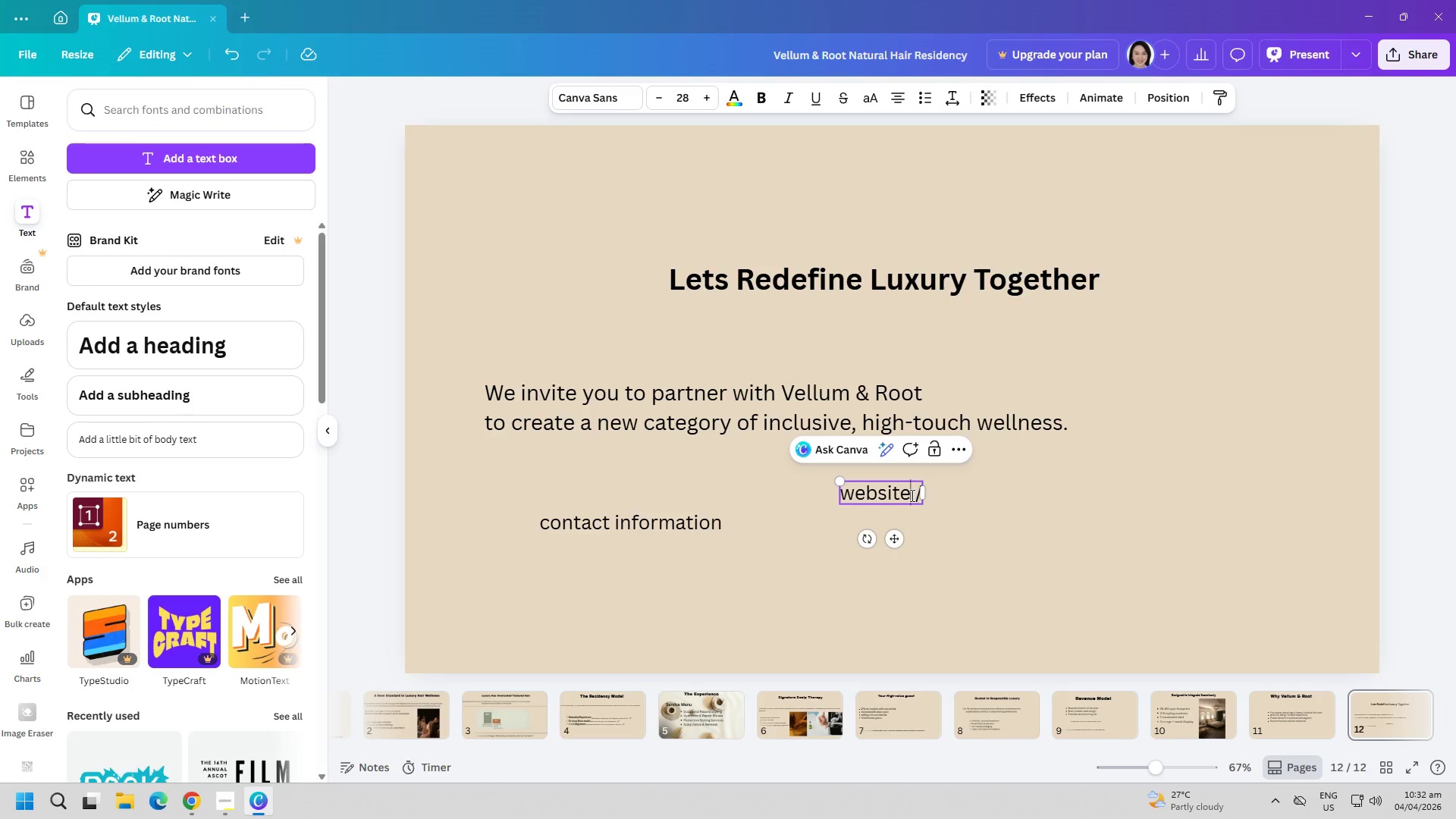 
key(ArrowRight)
 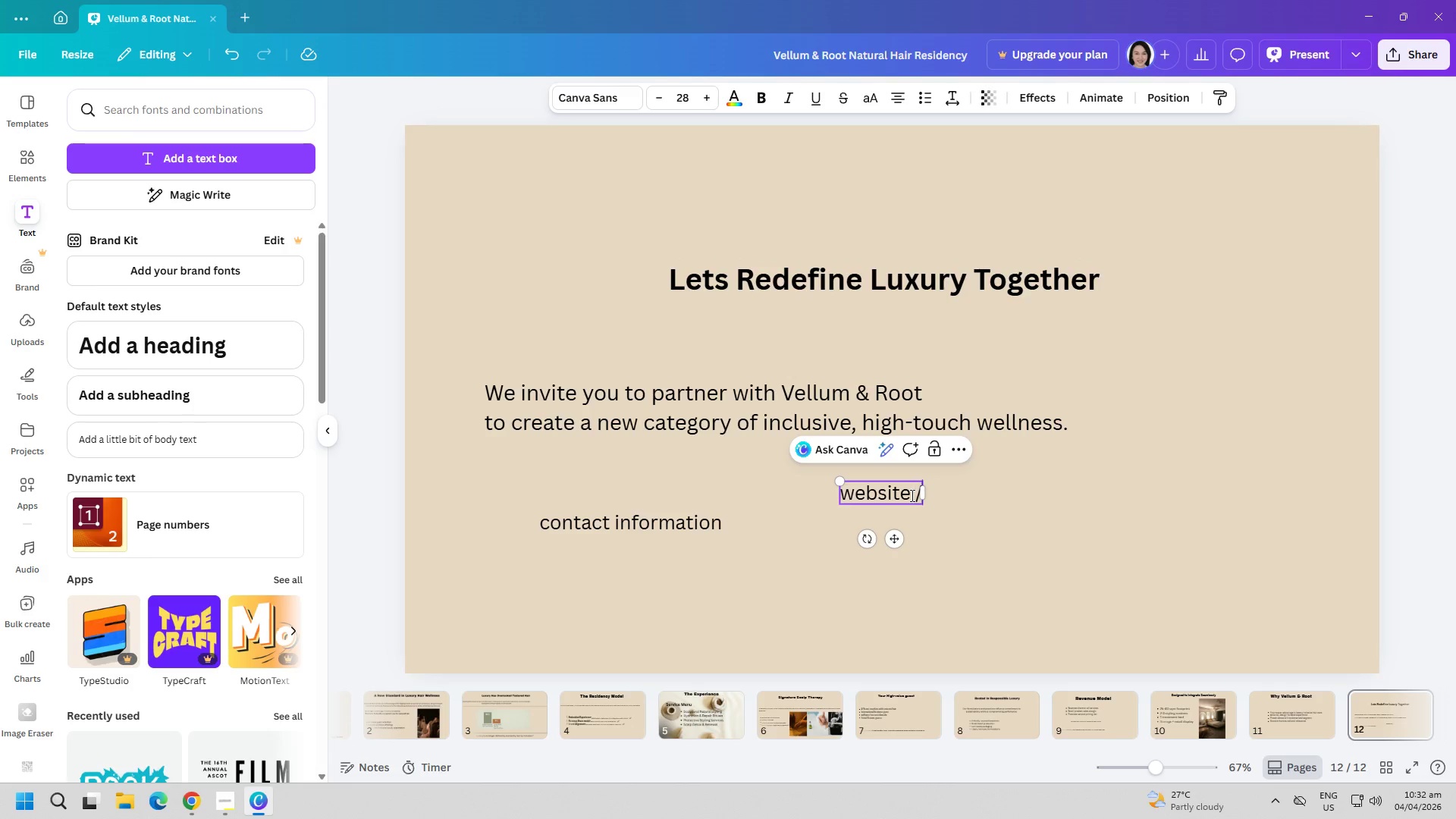 
key(ArrowRight)
 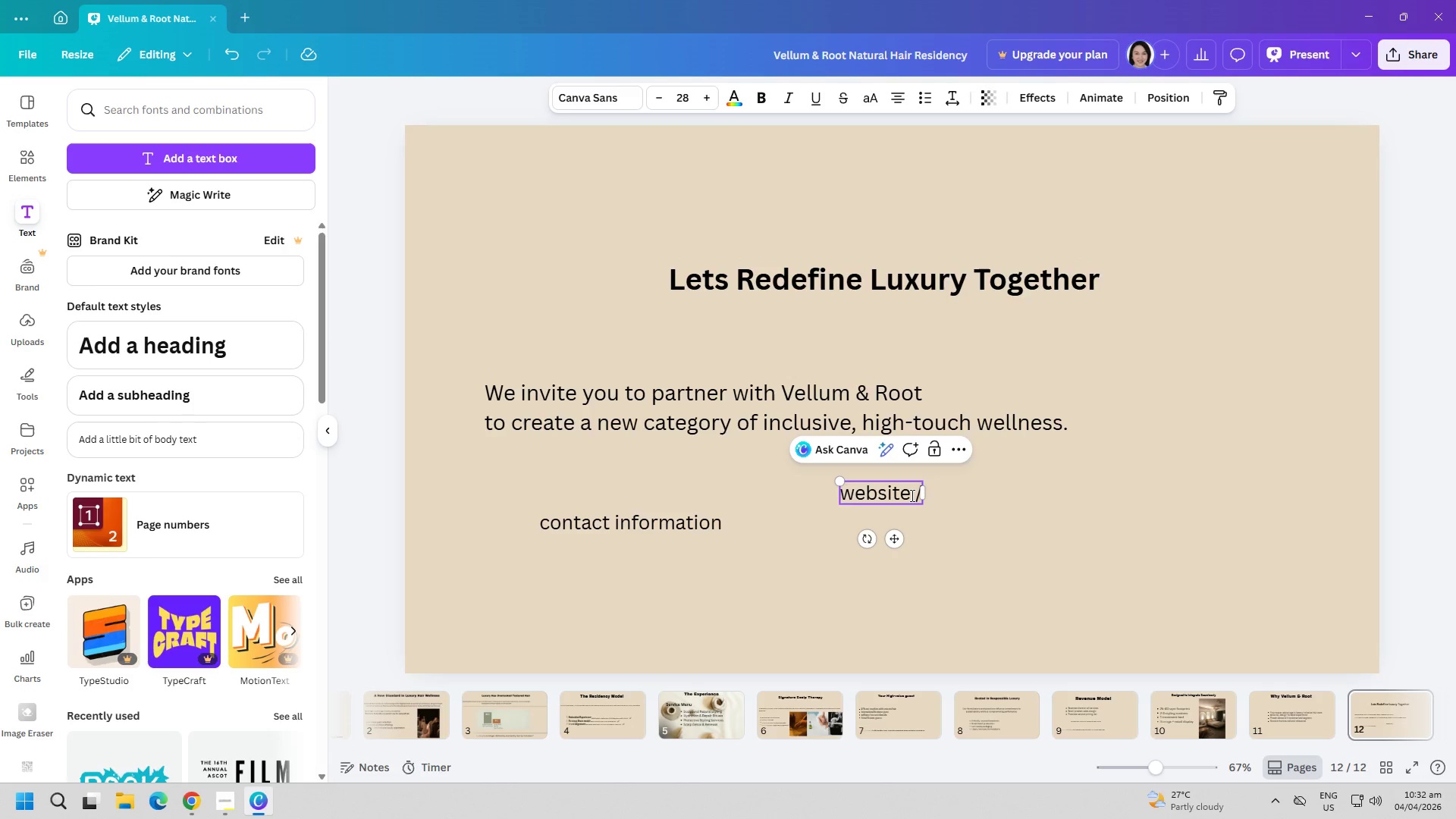 
key(Backspace)
 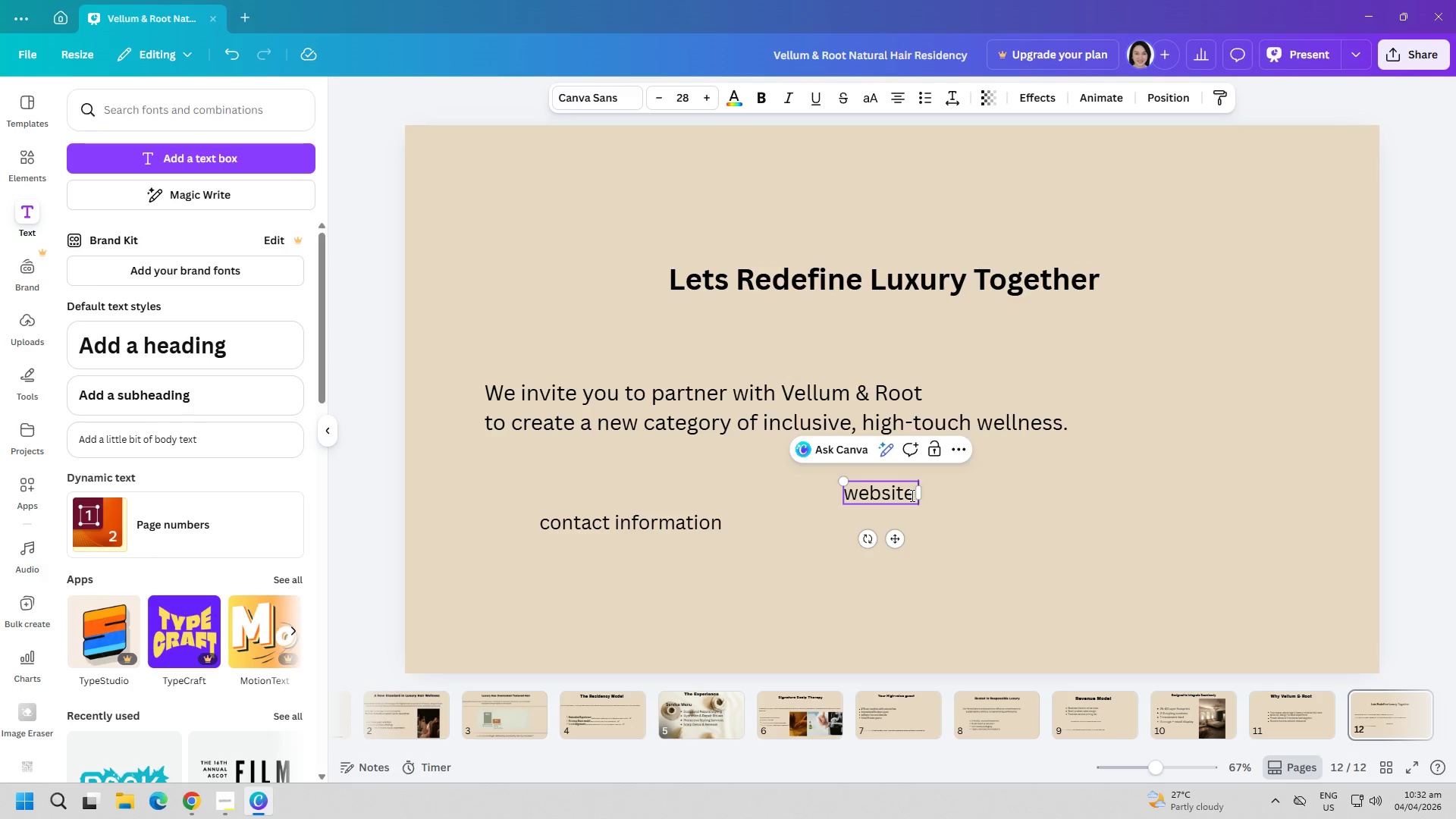 
key(Backslash)
 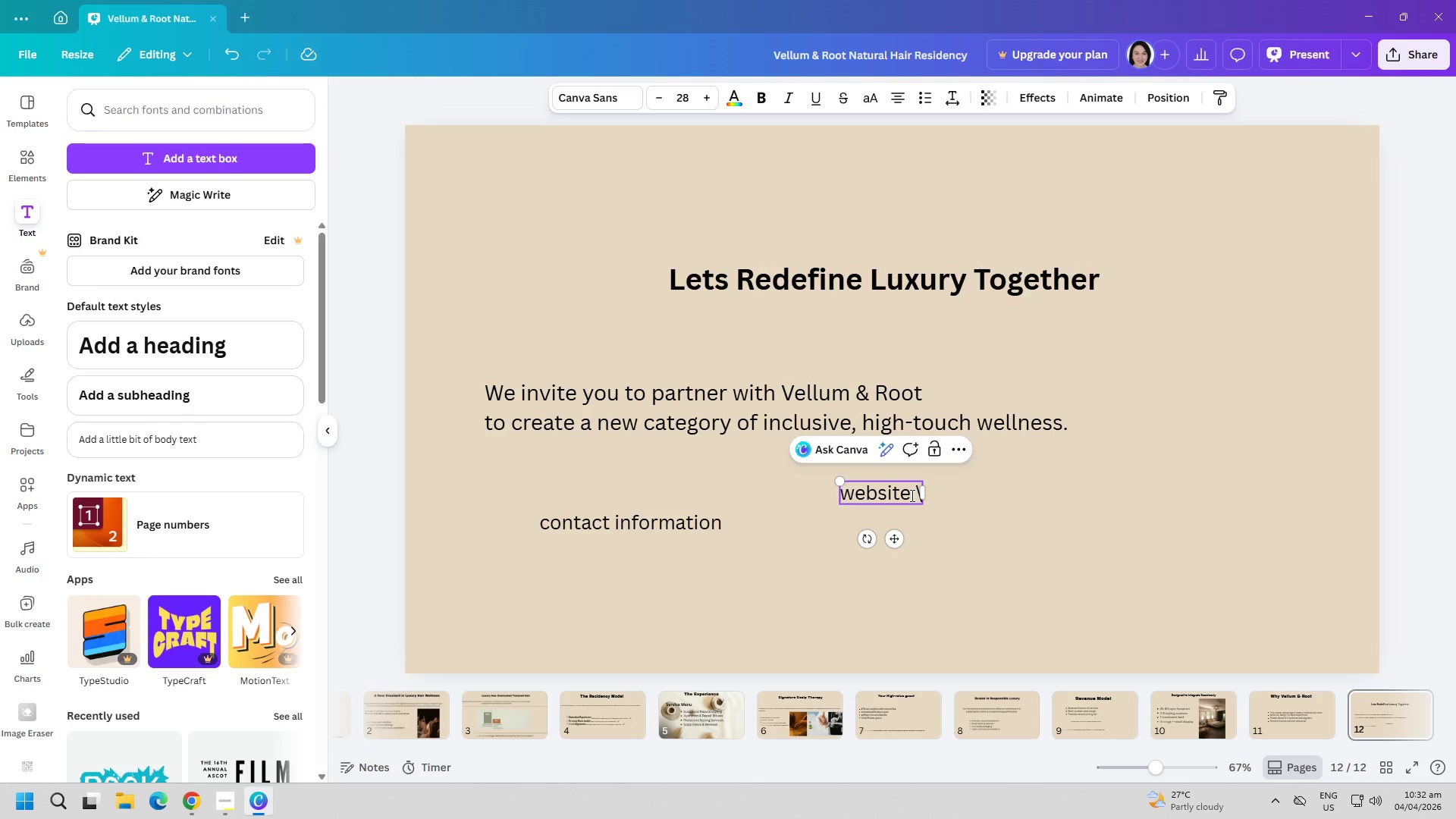 
key(Backspace)
 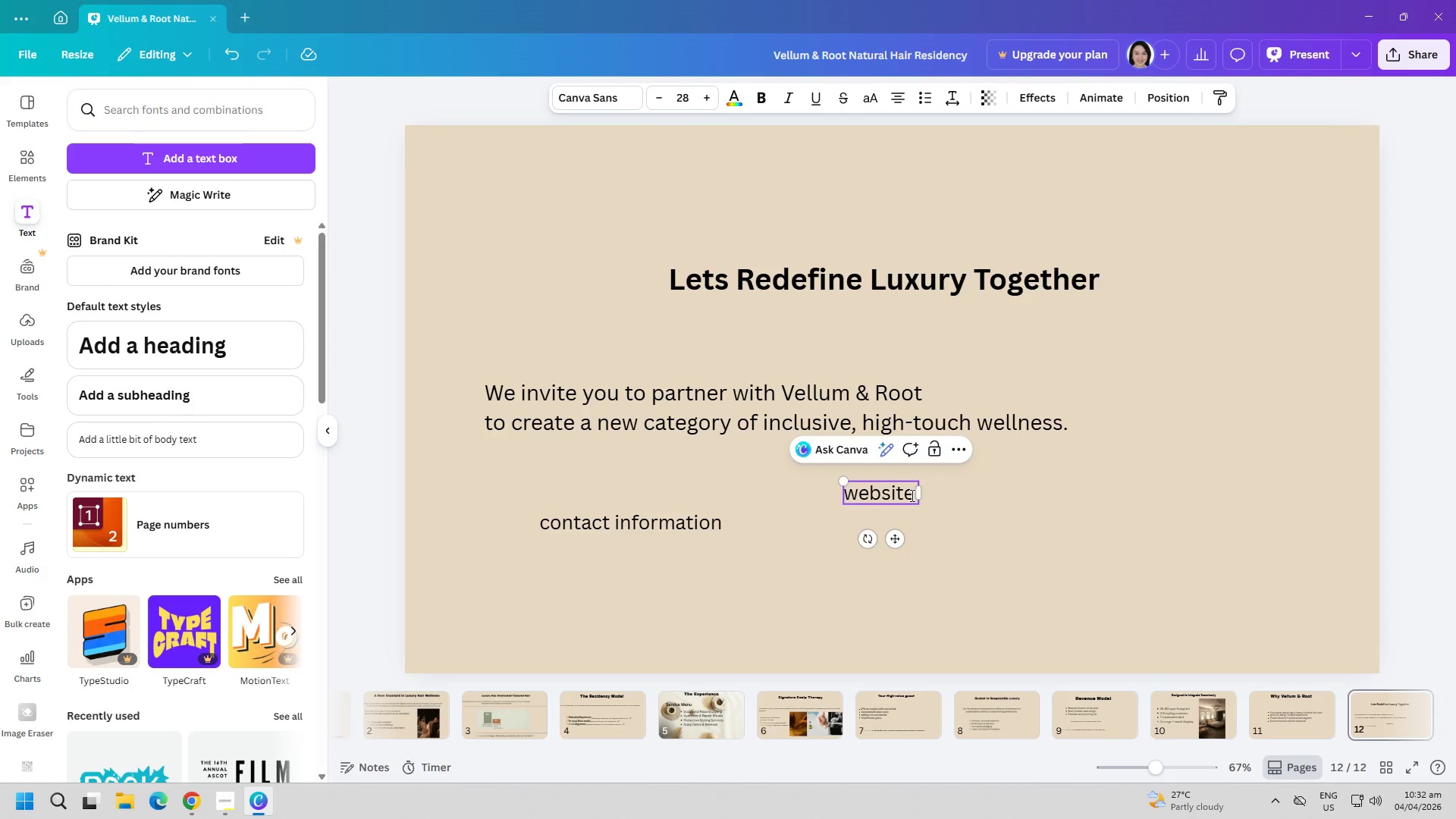 
key(Shift+ShiftRight)
 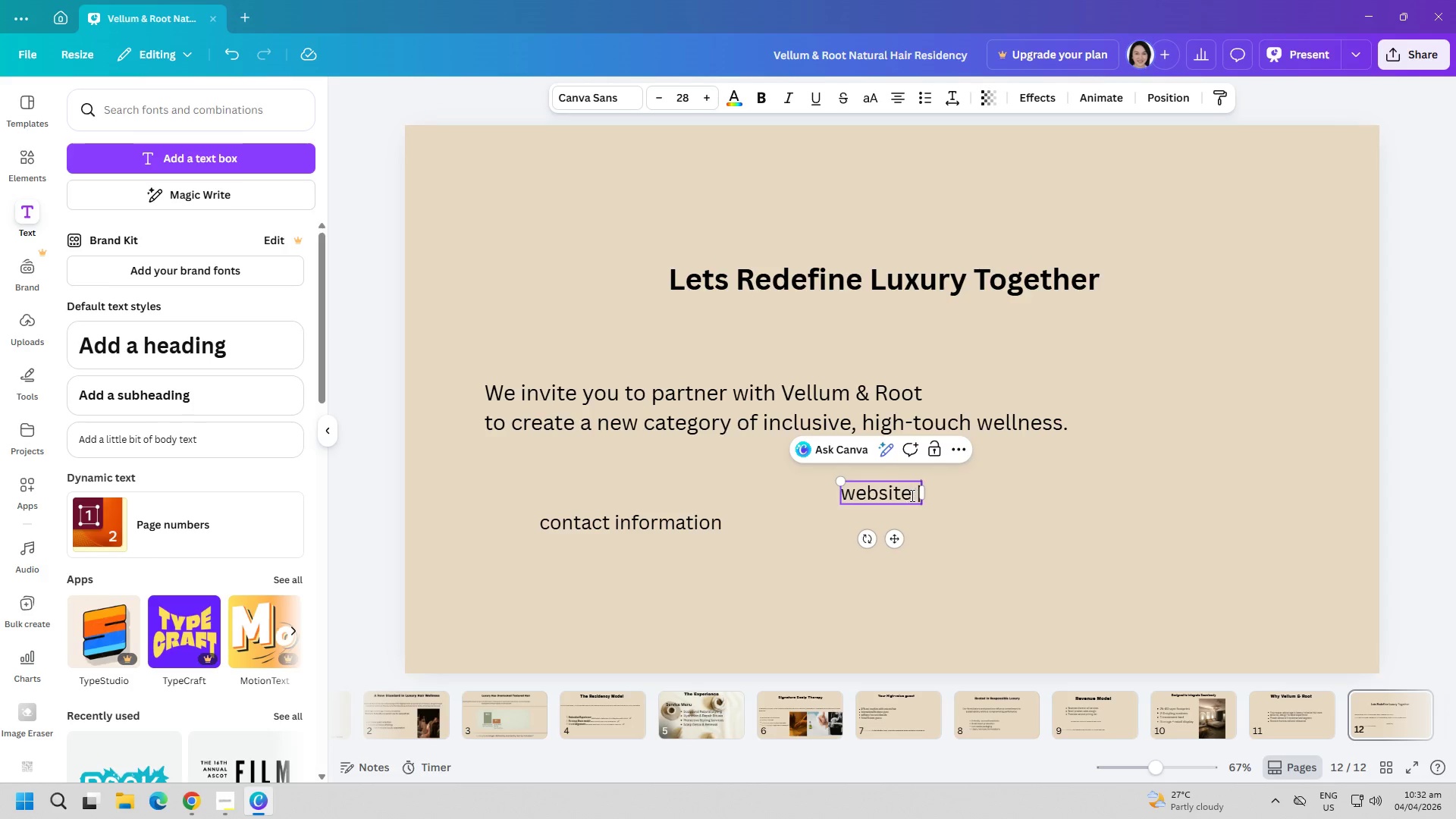 
key(Shift+Backslash)
 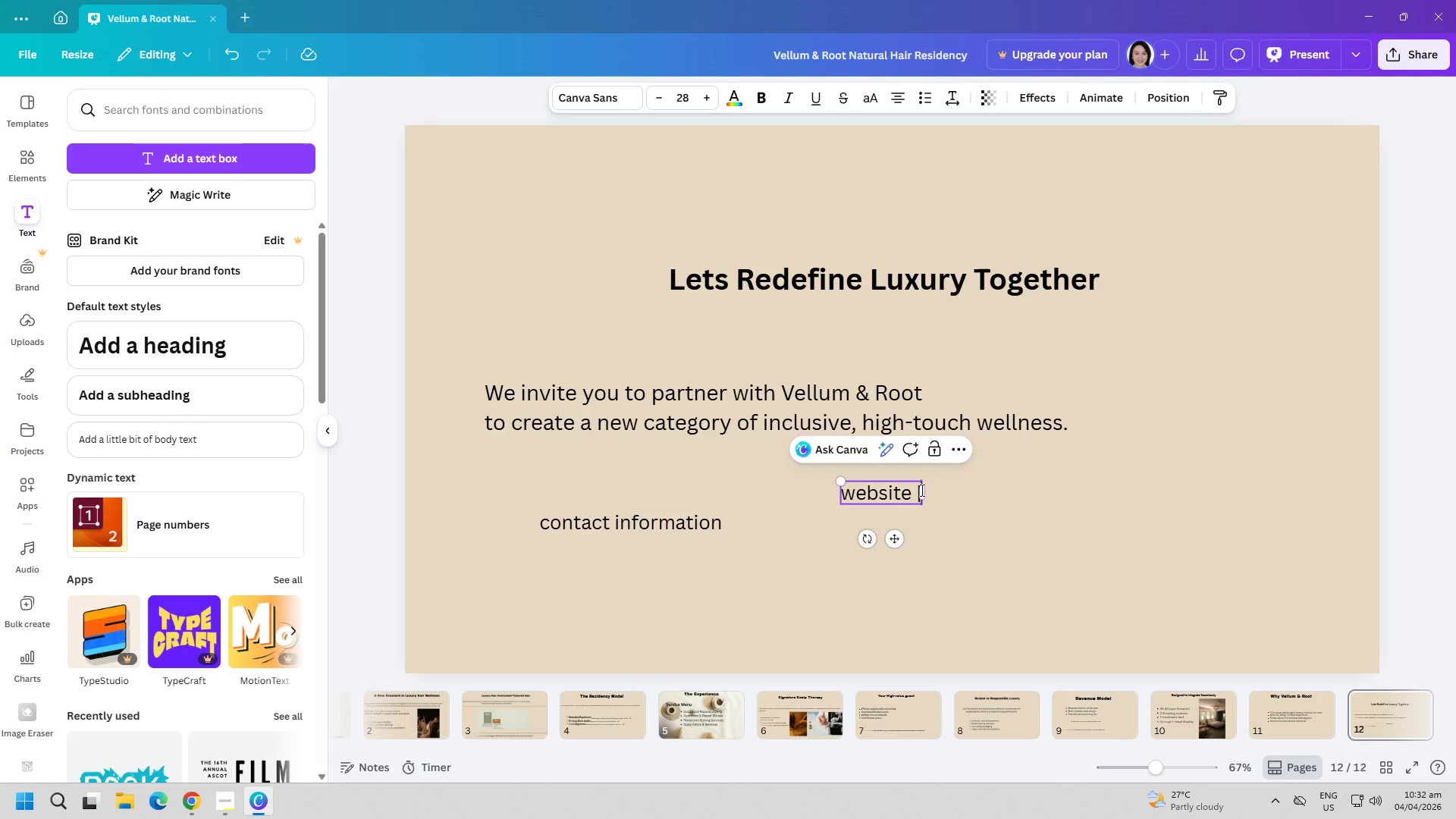 
type( Emailk)
key(Backspace)
type(| i)
 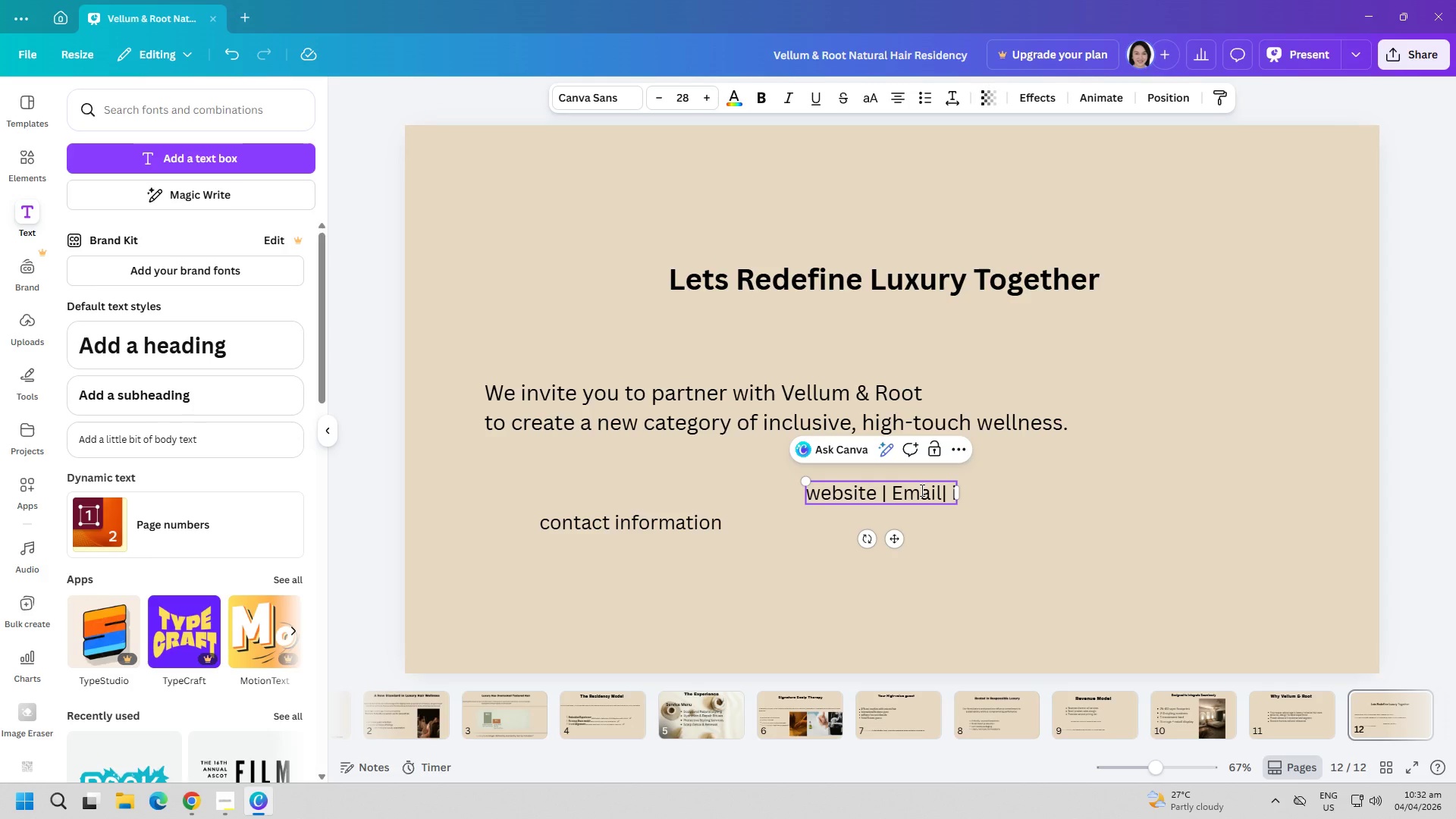 
key(ArrowLeft)
 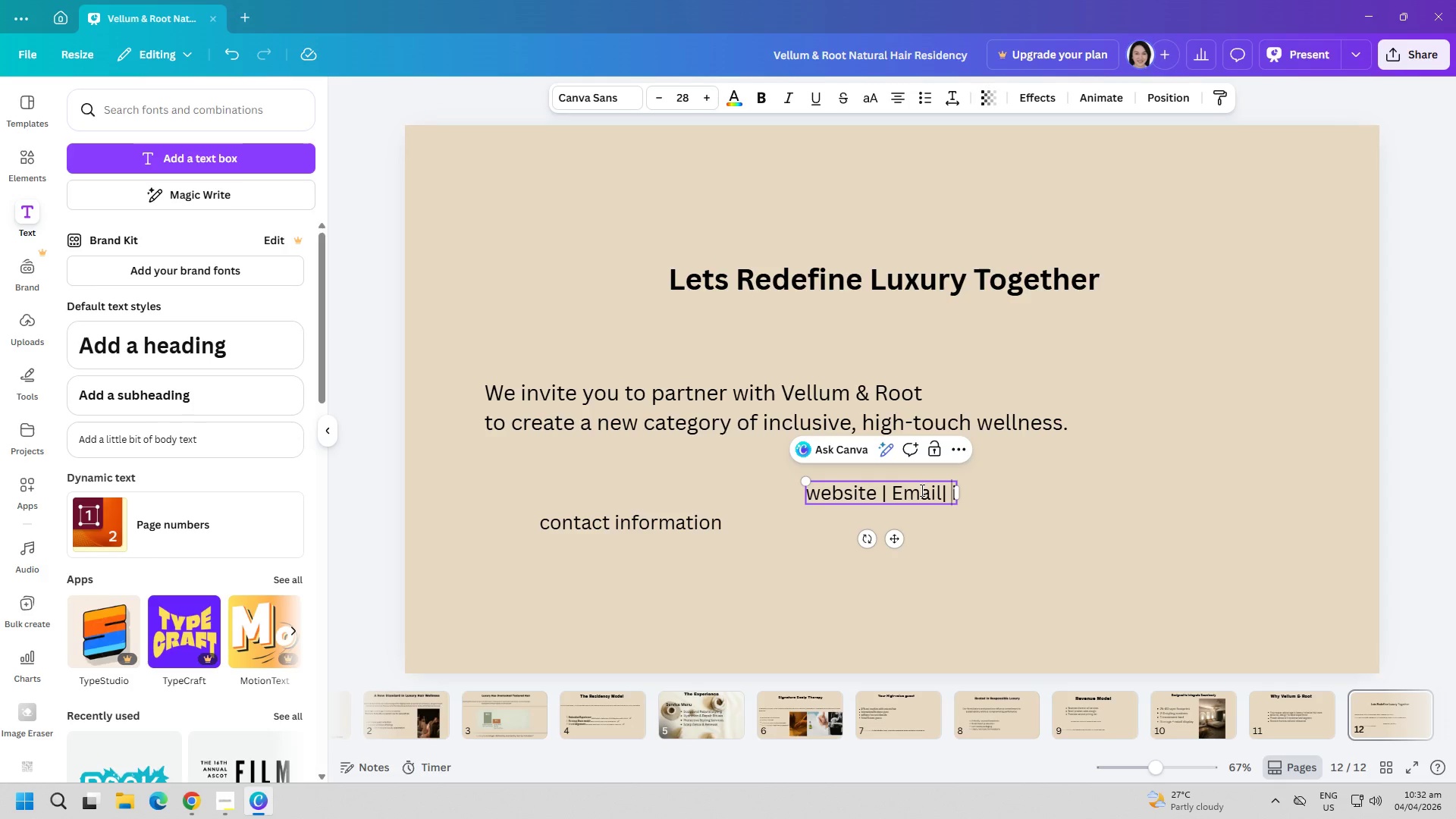 
key(ArrowLeft)
 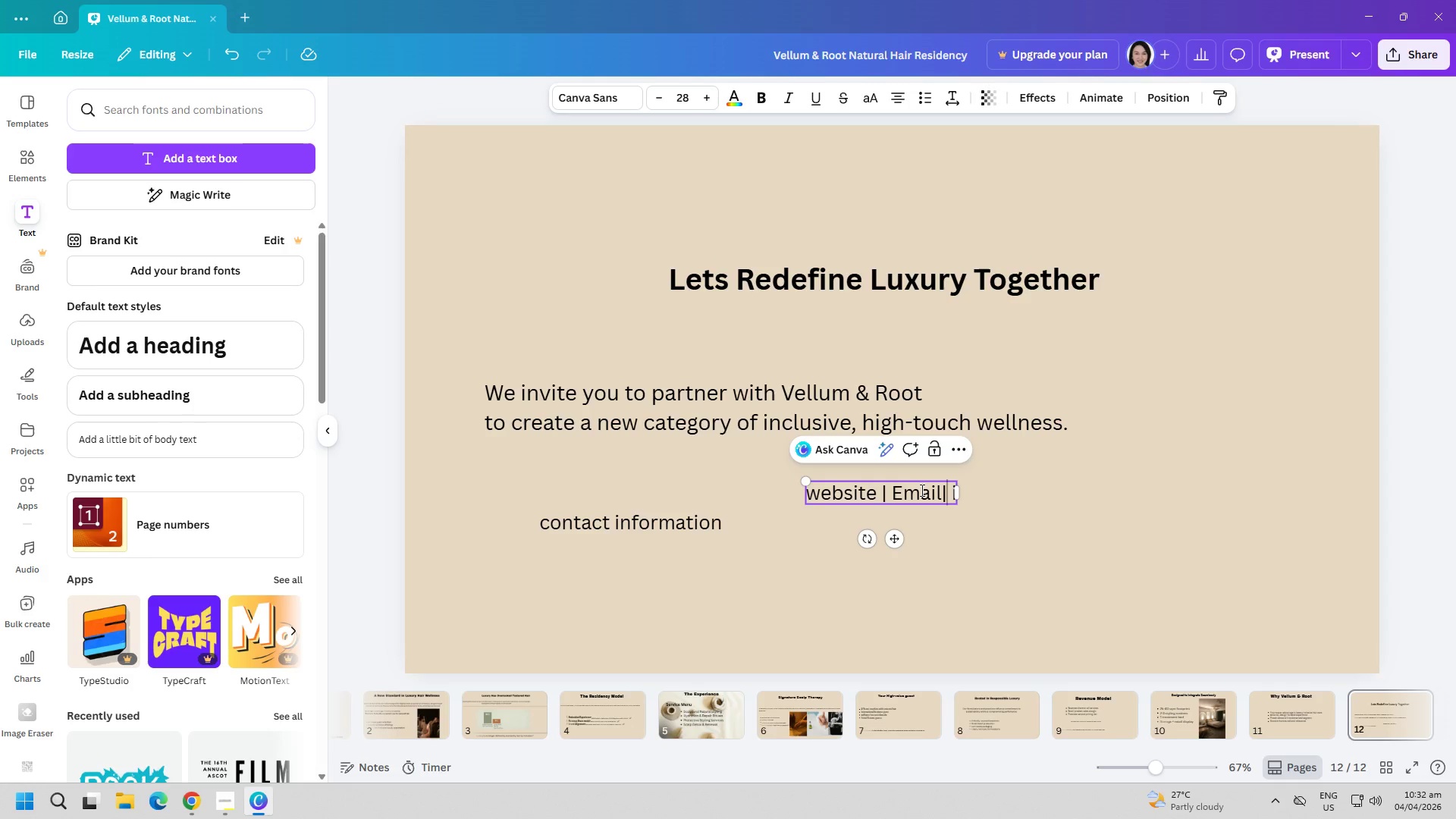 
key(ArrowLeft)
 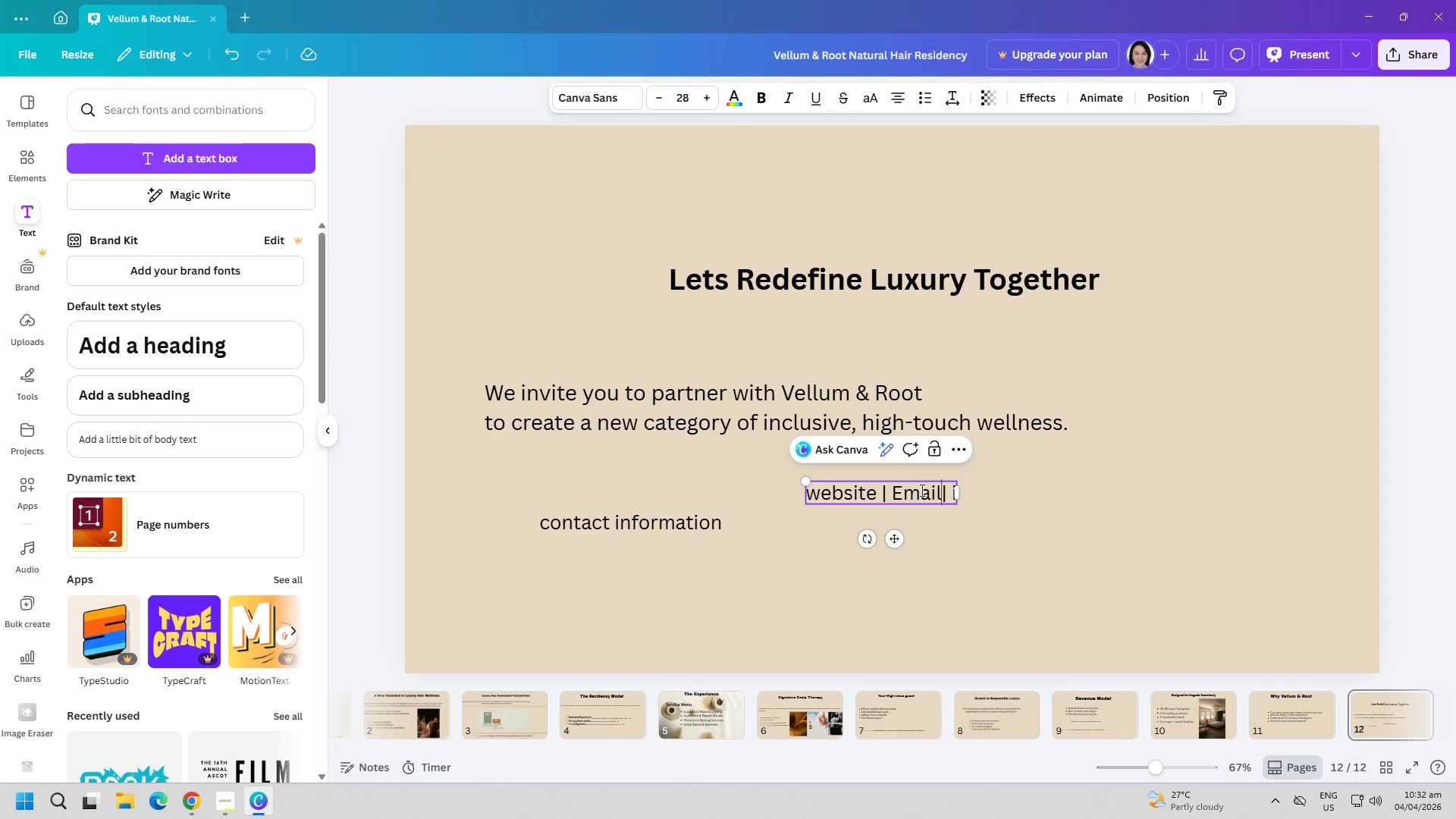 
key(Space)
 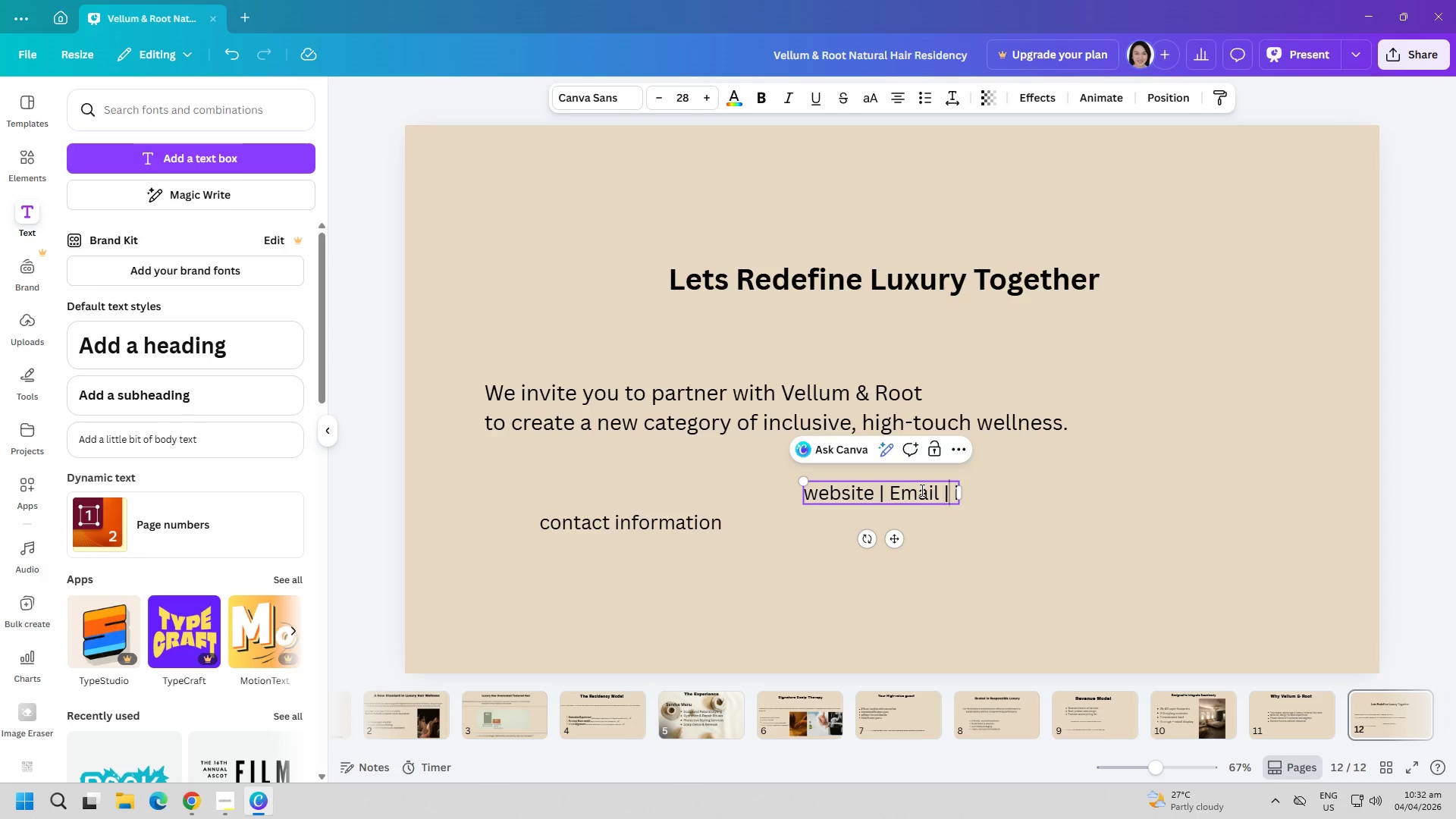 
key(ArrowRight)
 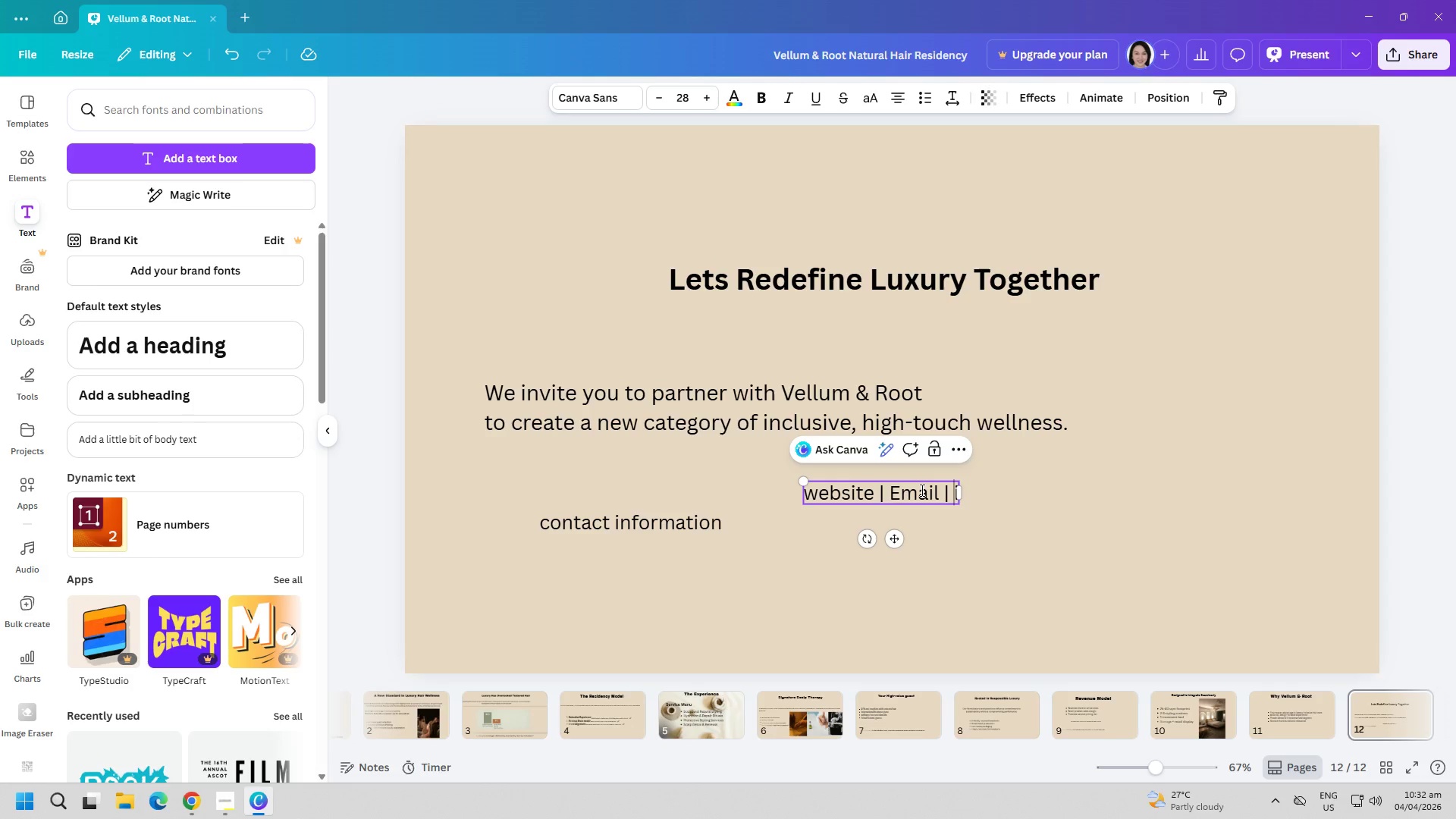 
key(ArrowRight)
 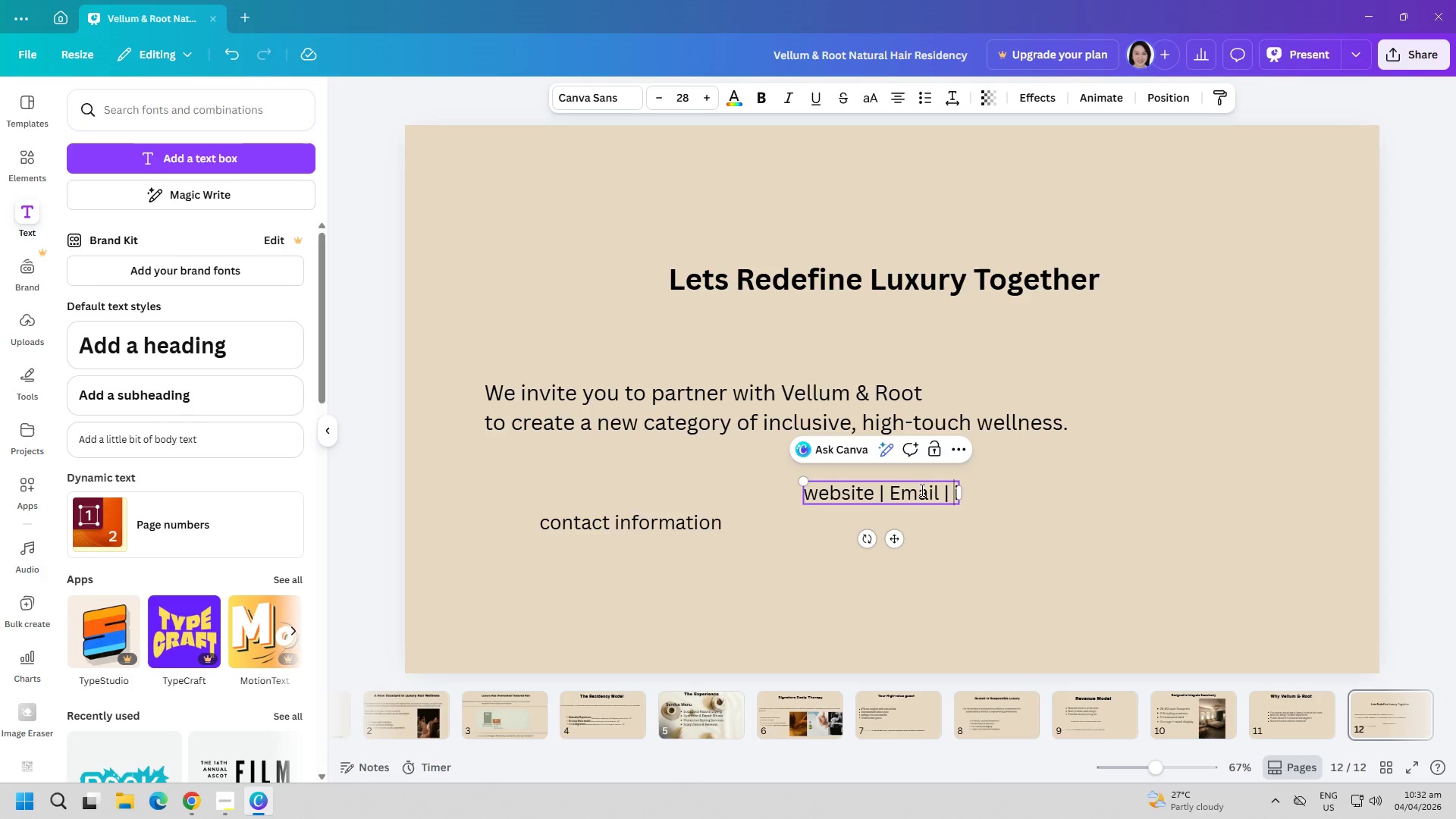 
key(ArrowRight)
 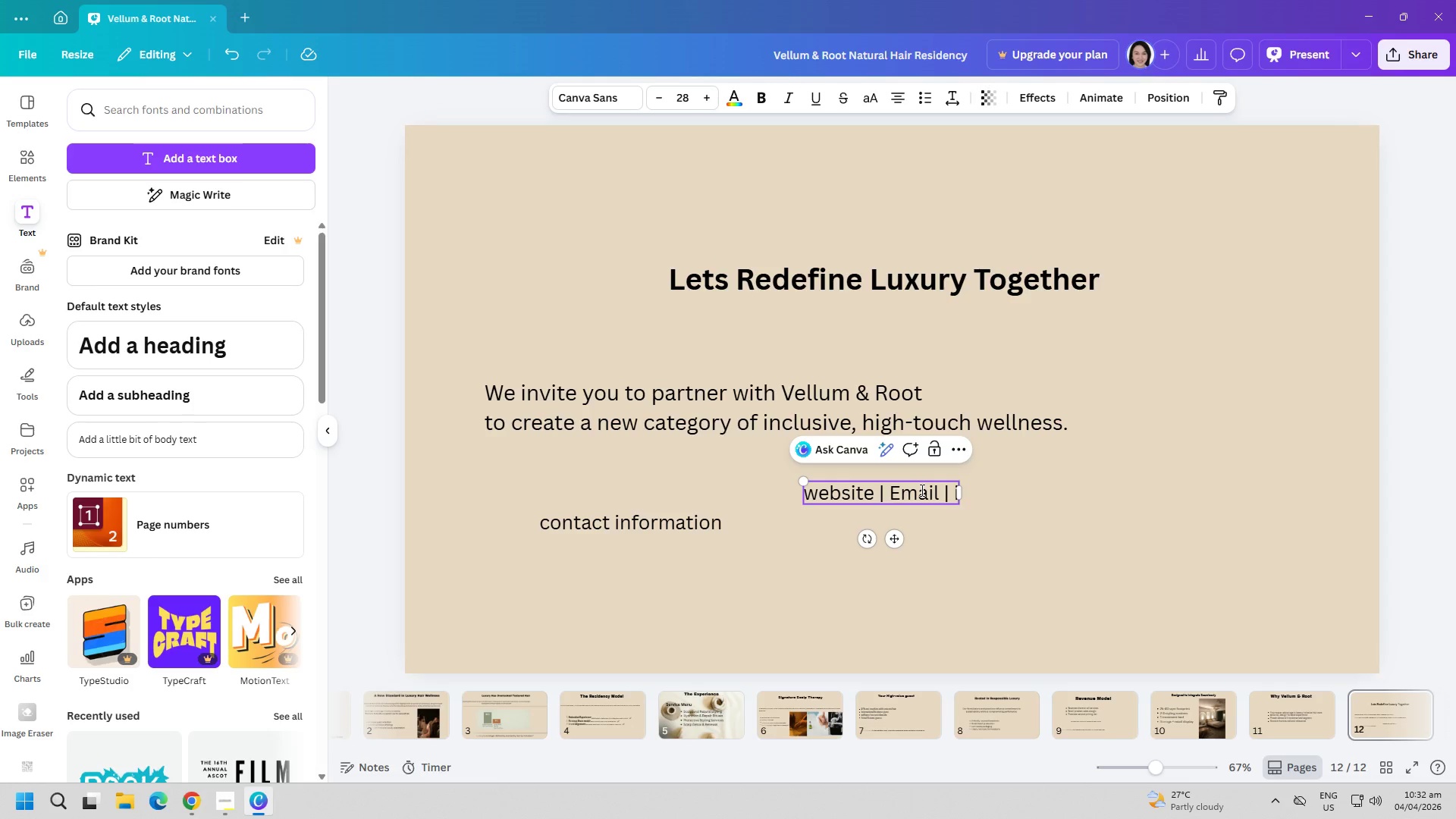 
key(Backspace)
key(Backspace)
type( i)
key(Backspace)
type(Phone)
 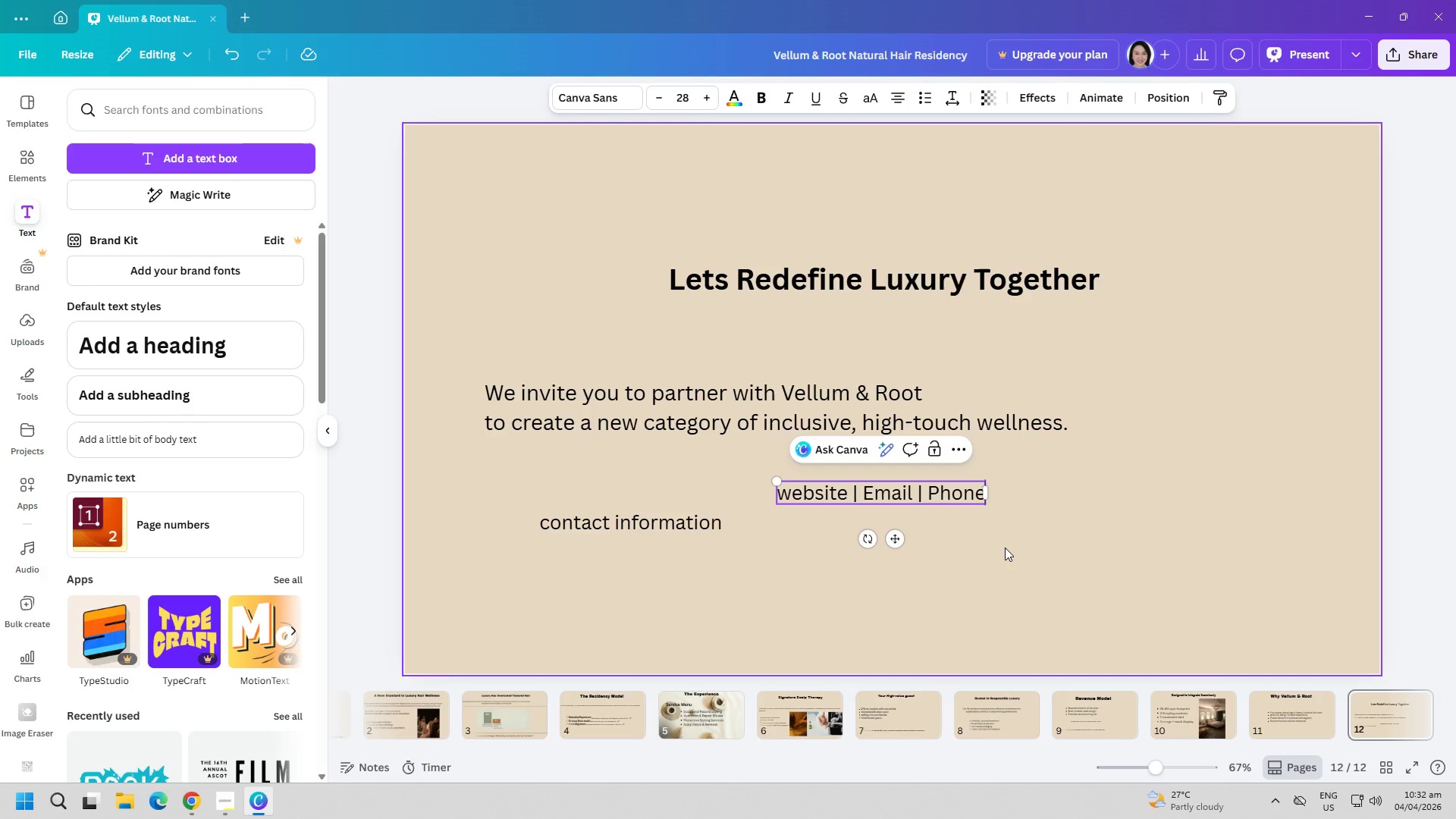 
left_click([1005, 548])
 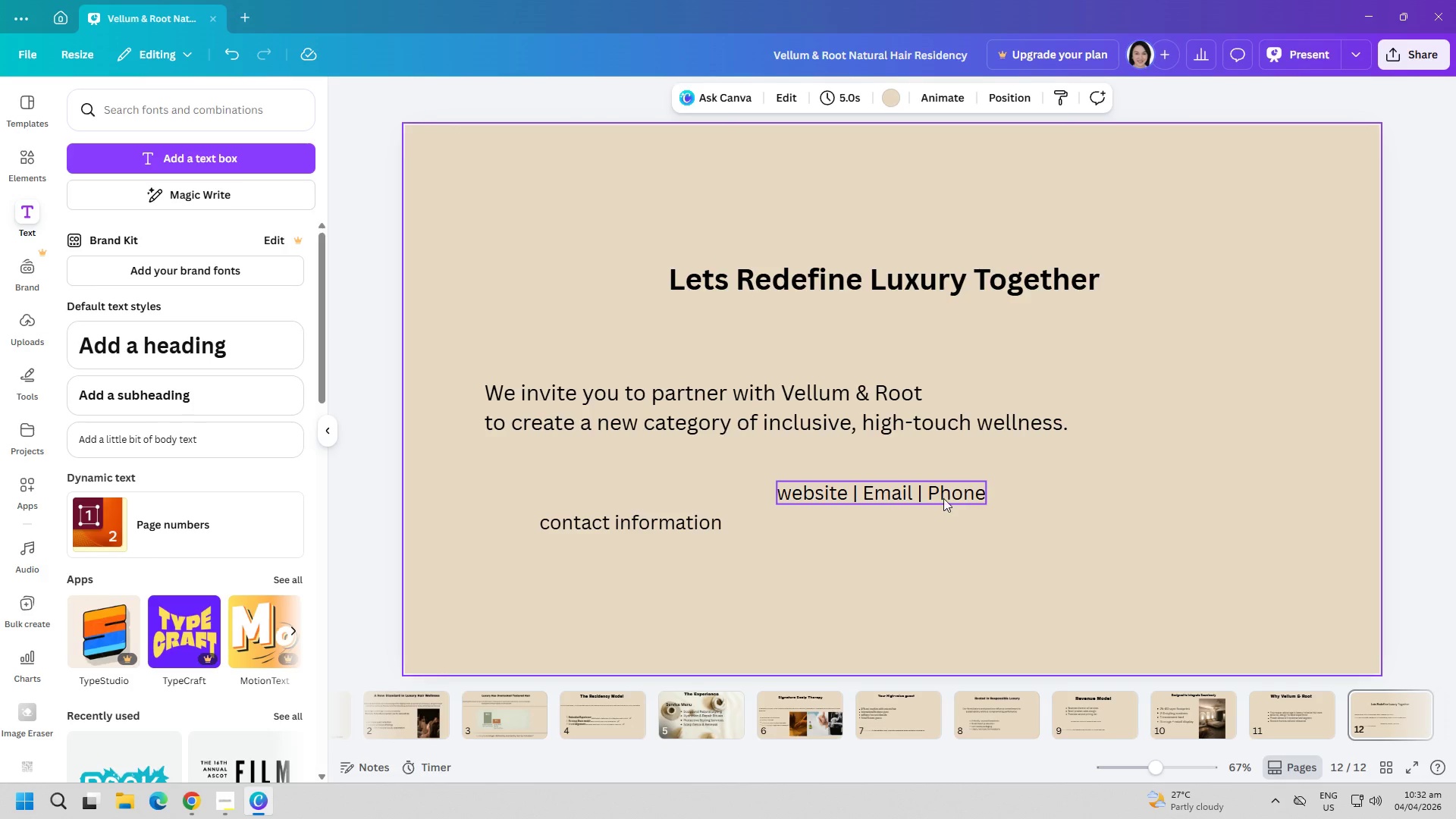 
left_click_drag(start_coordinate=[943, 497], to_coordinate=[676, 573])
 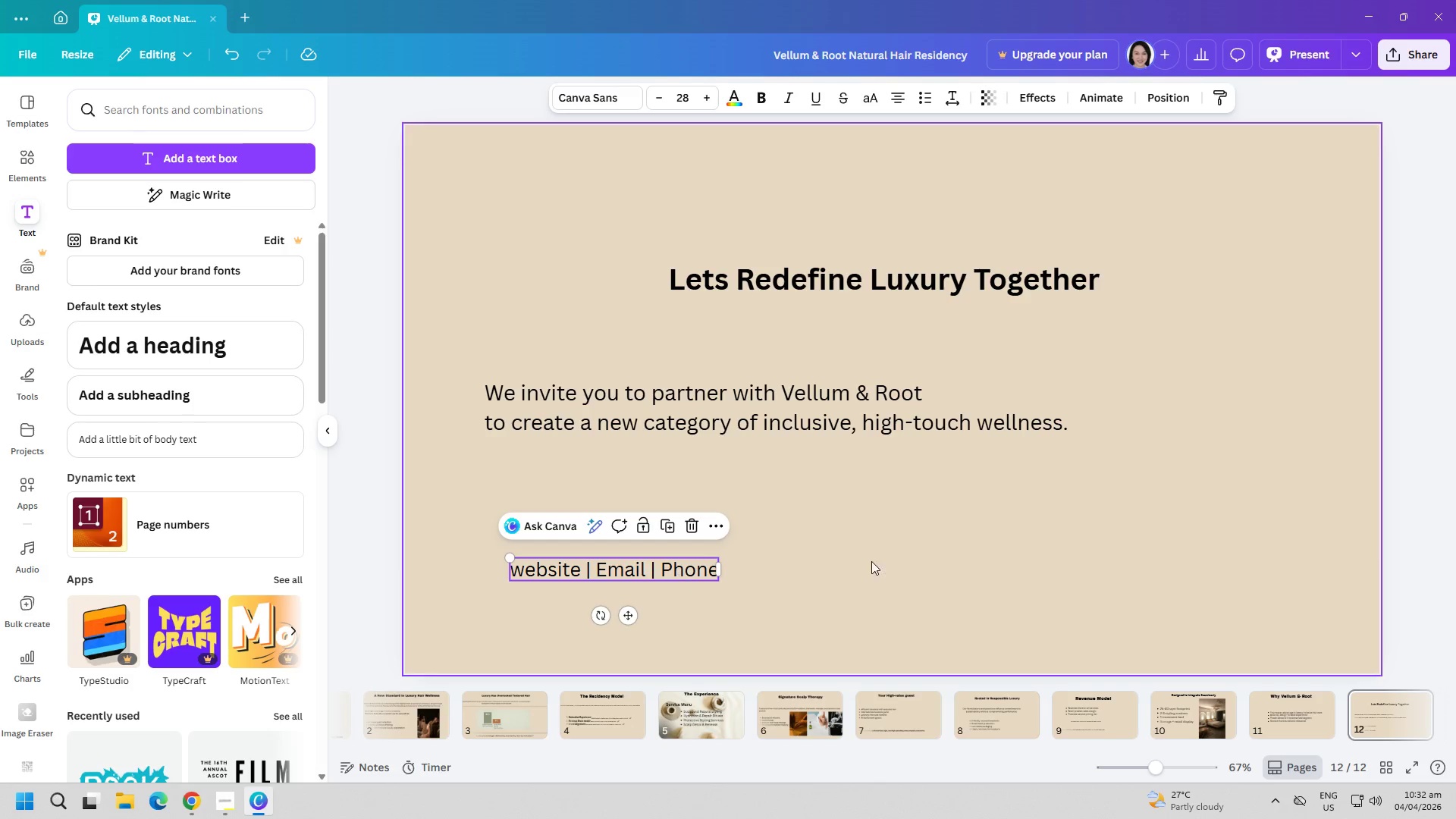 
left_click([886, 561])
 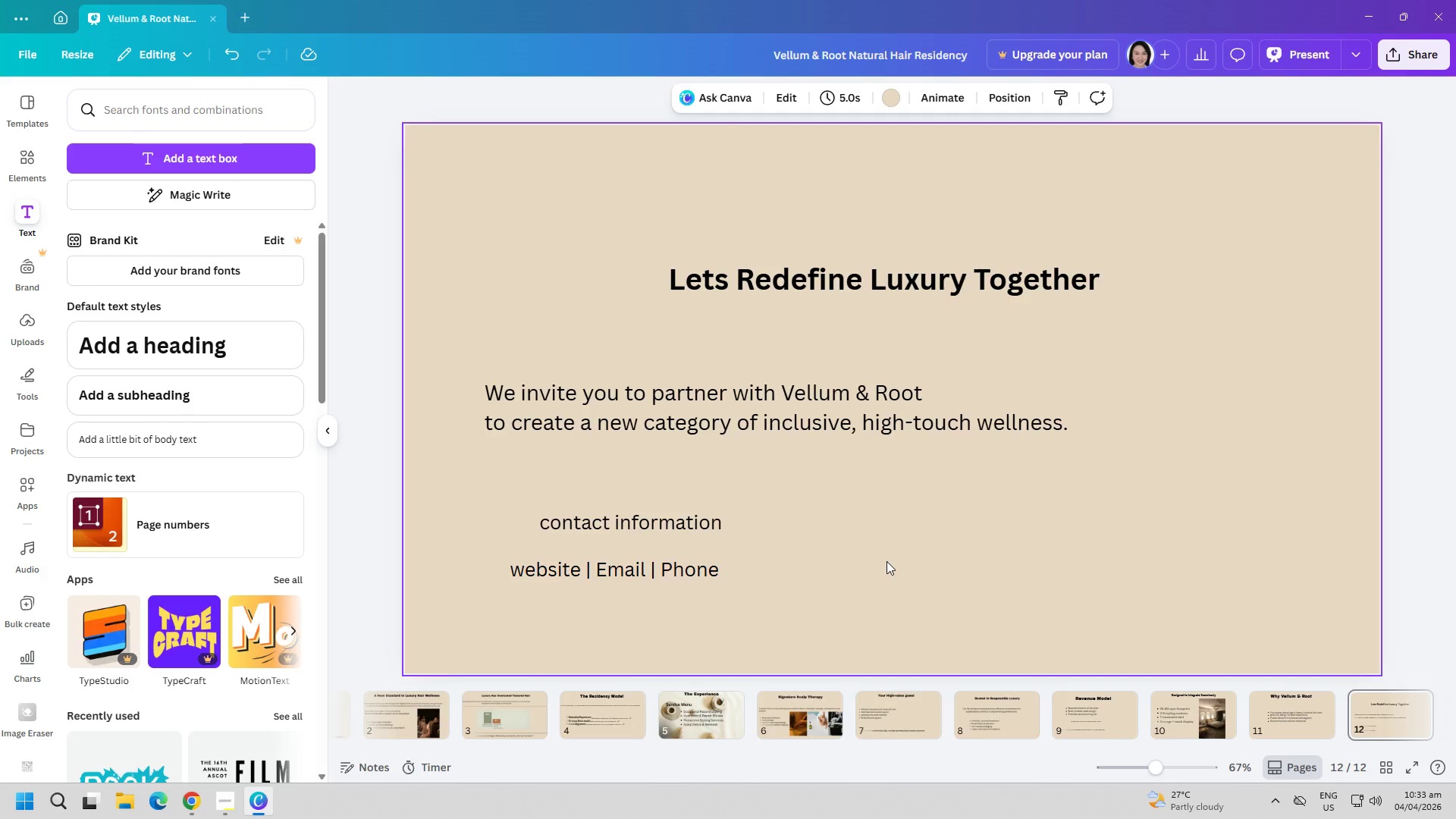 
wait(13.34)
 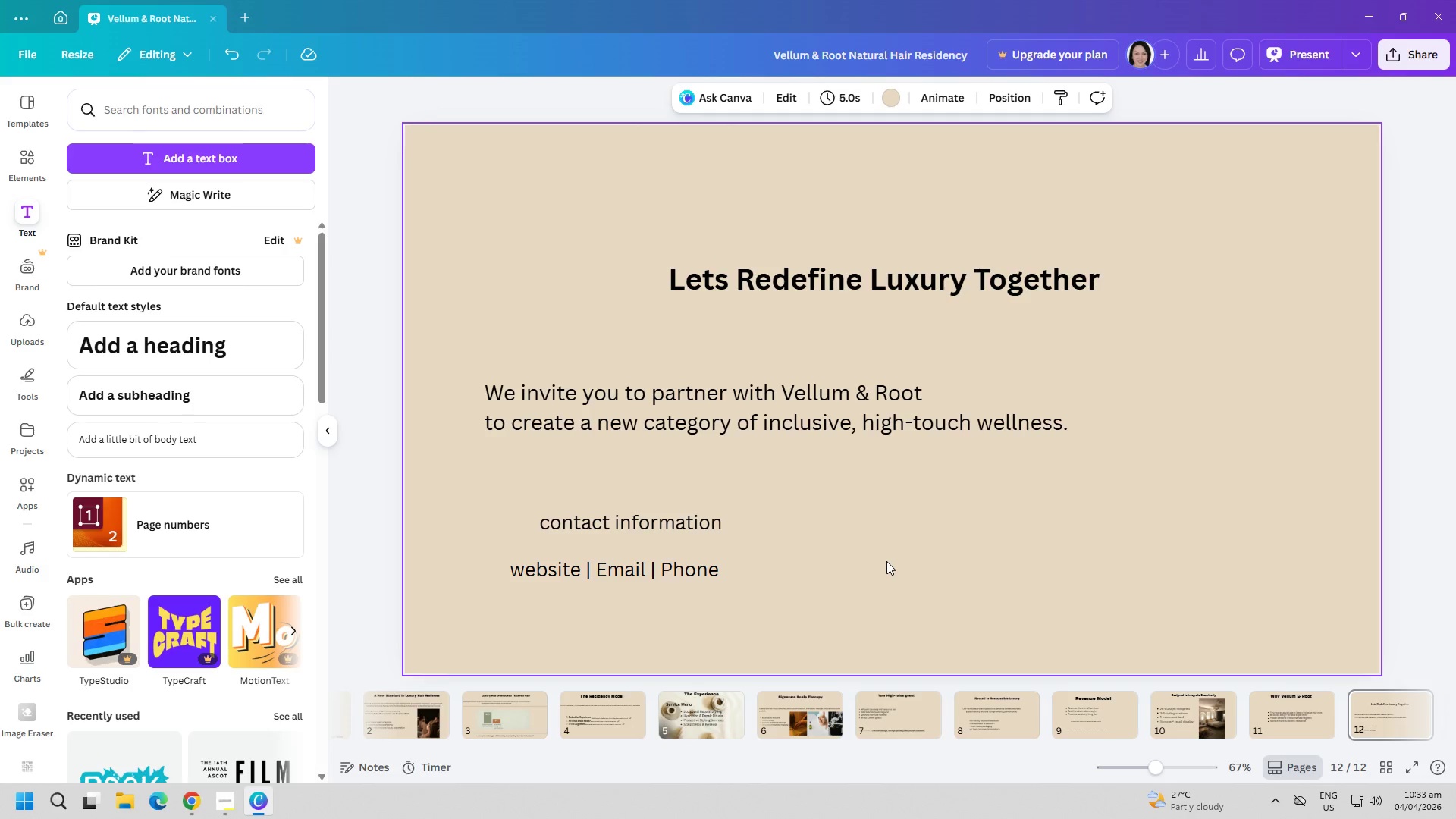 
left_click([1311, 711])
 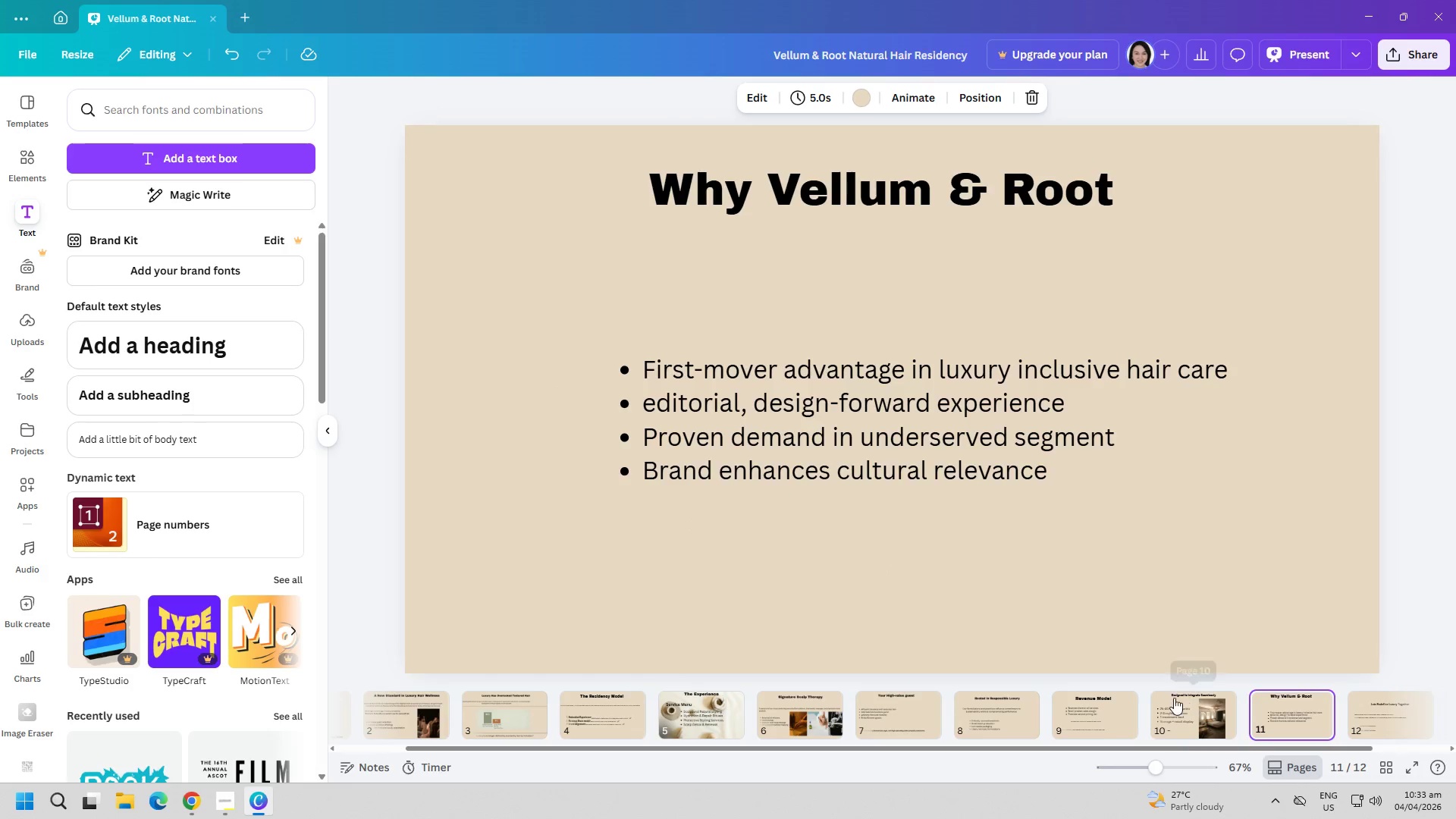 
left_click([1170, 698])
 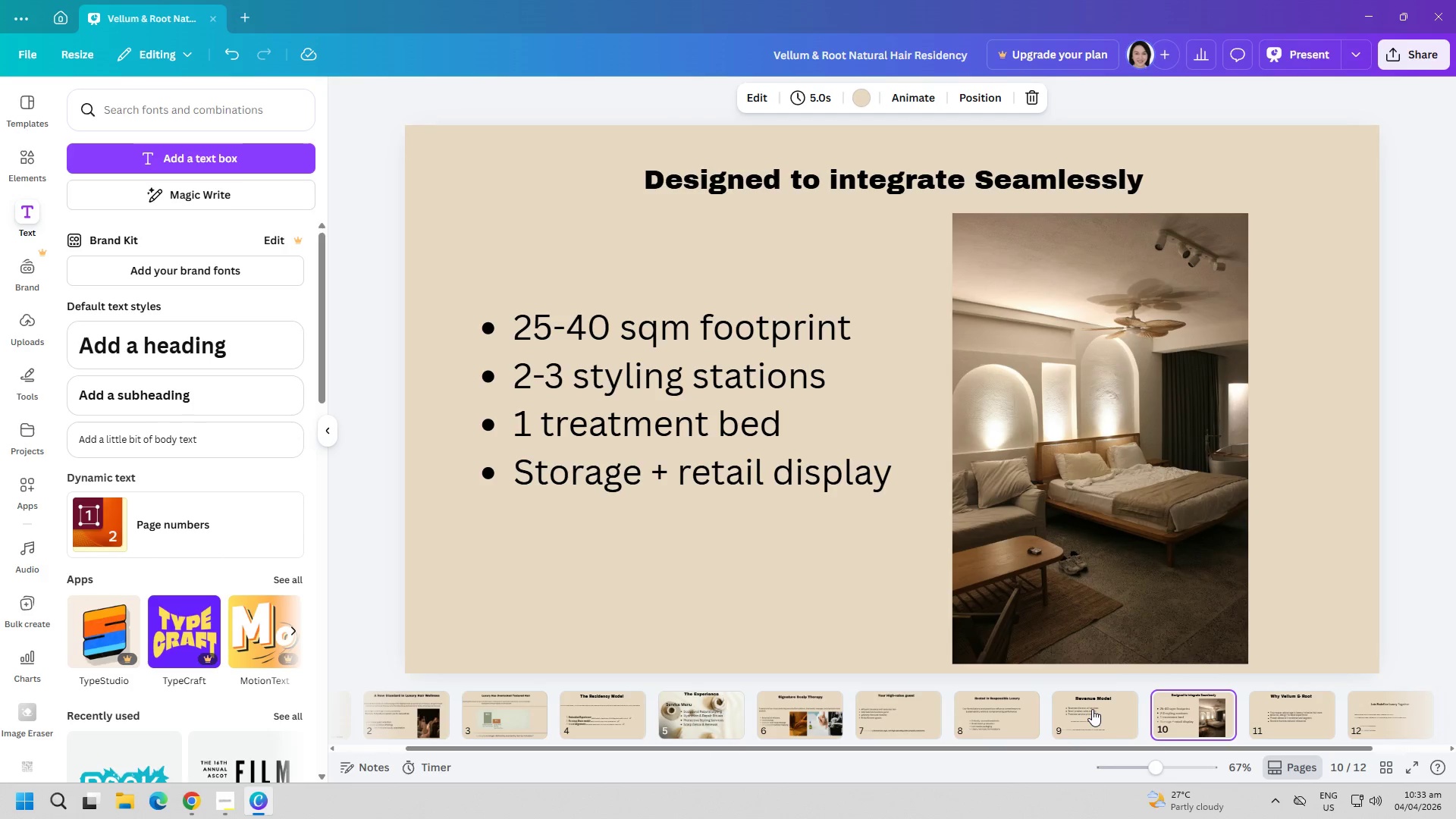 
left_click([1092, 709])
 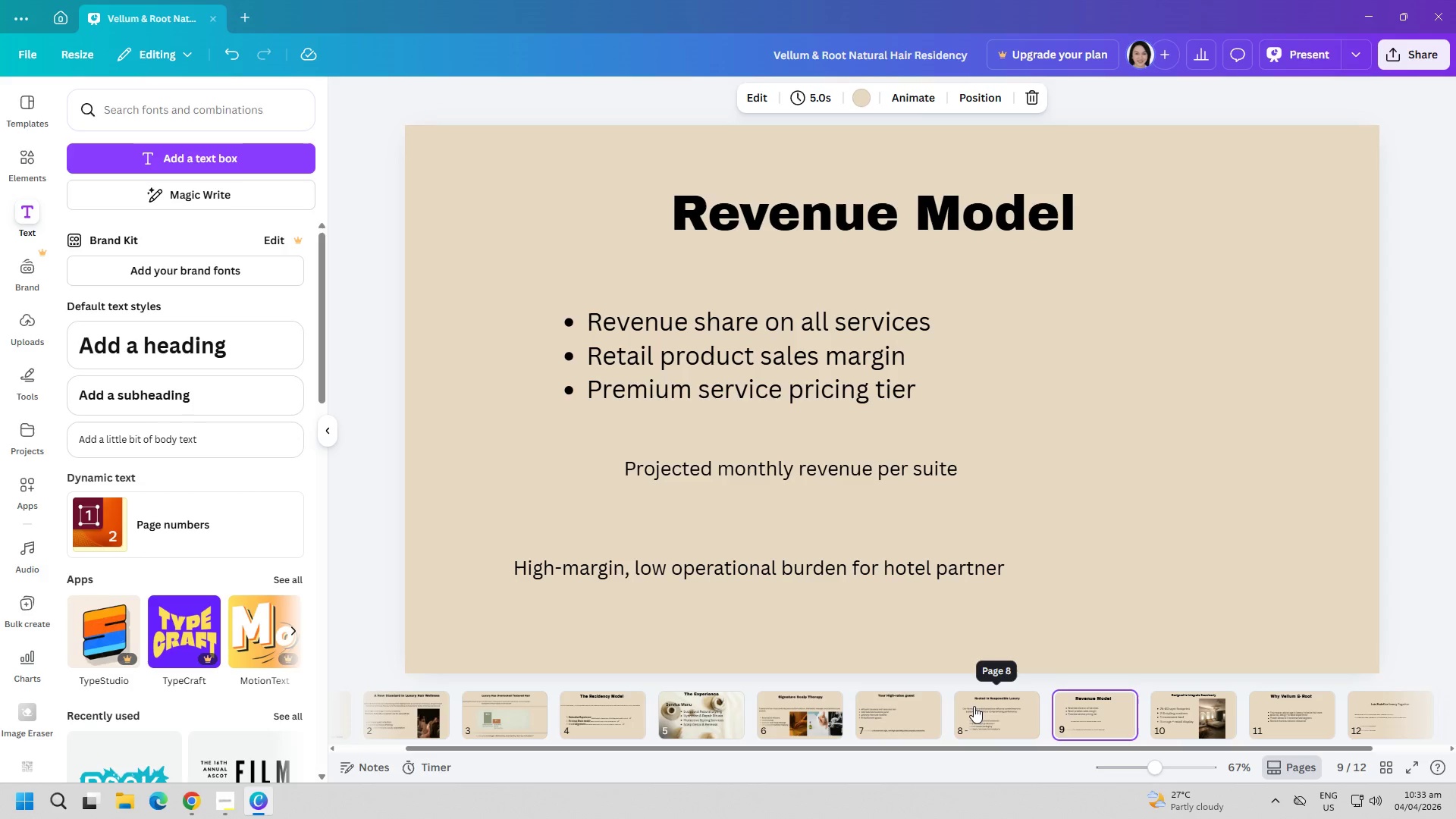 
left_click([990, 706])
 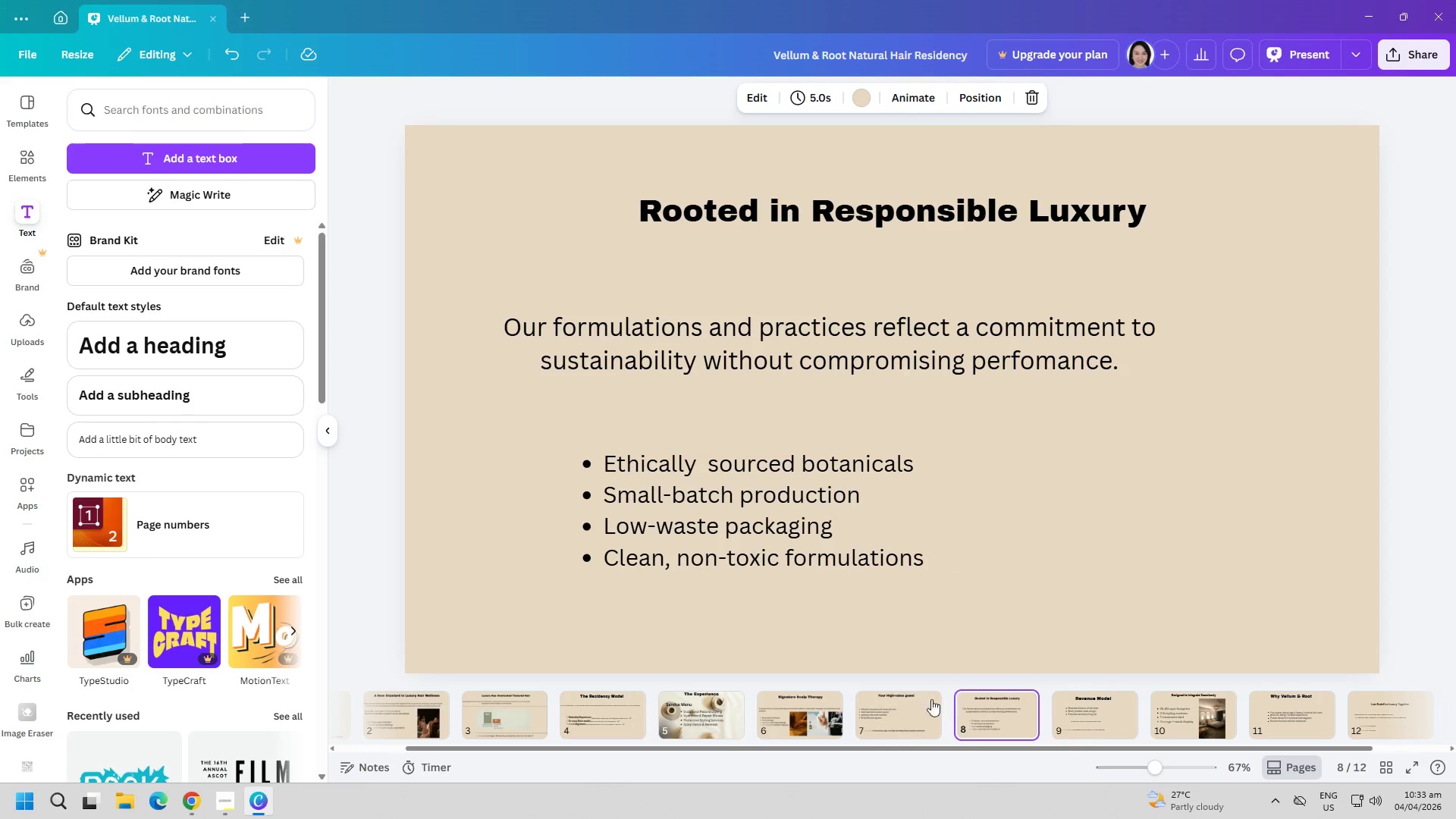 
left_click([918, 702])
 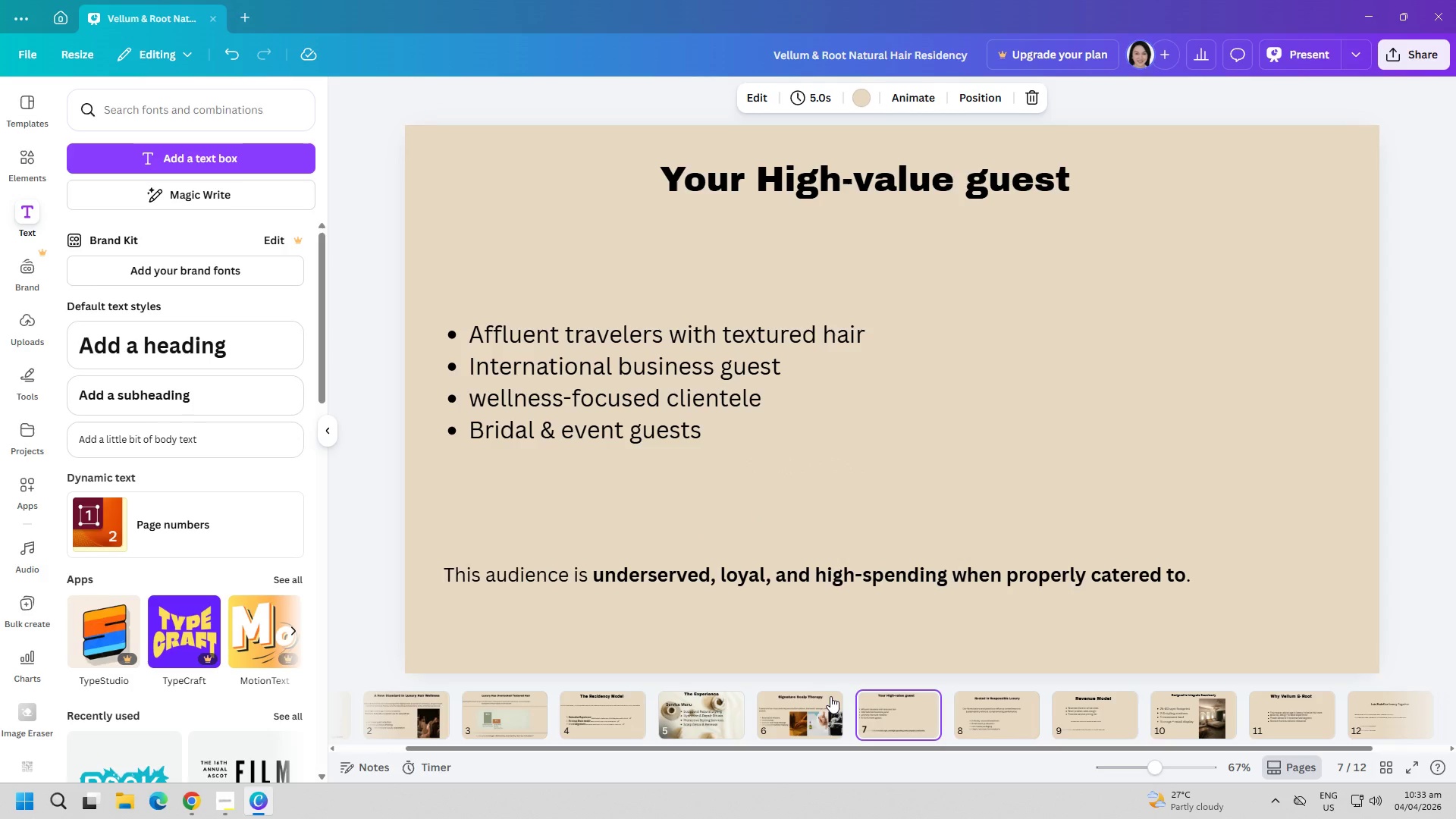 
left_click([826, 699])
 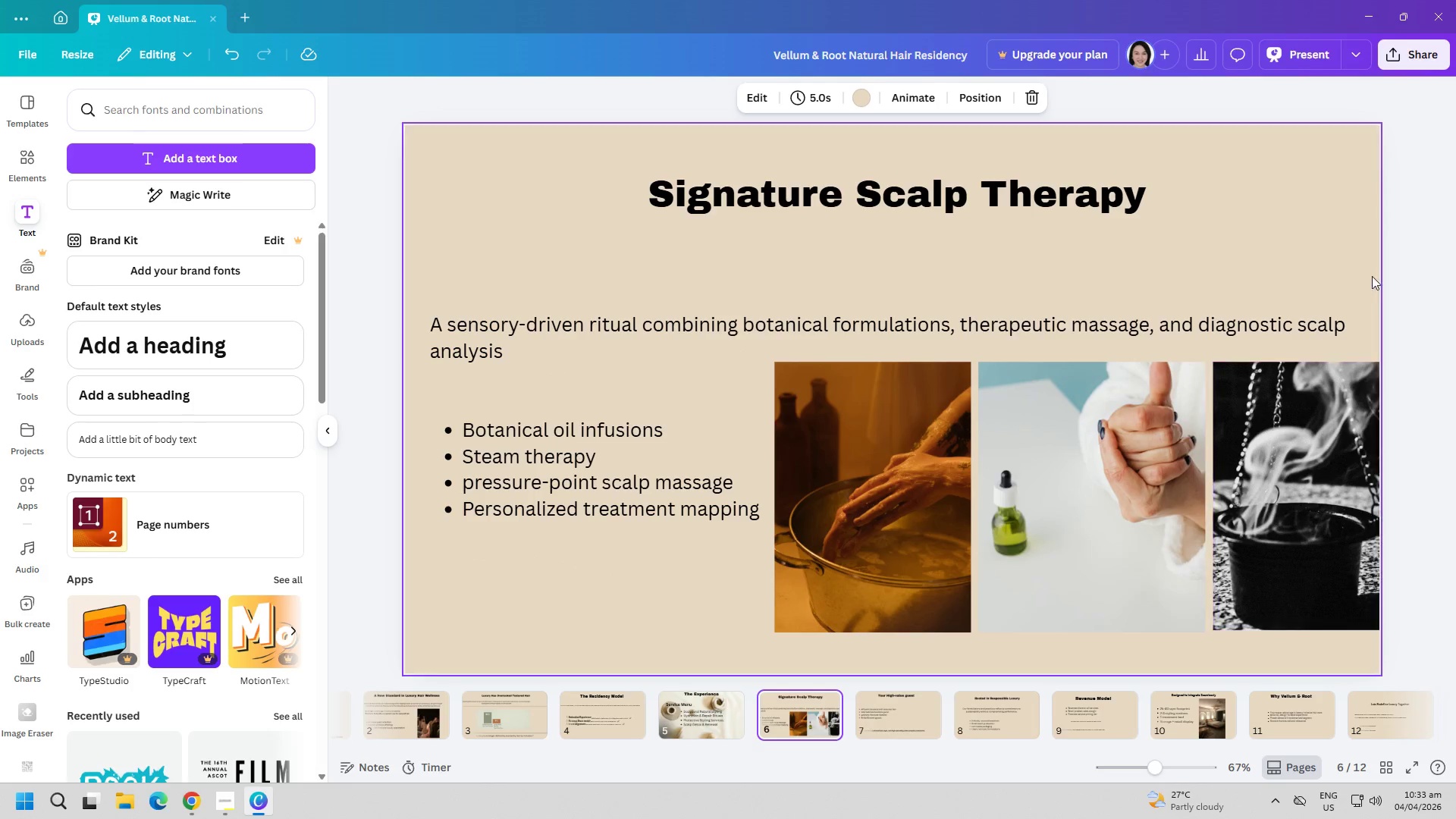 
left_click([1296, 68])
 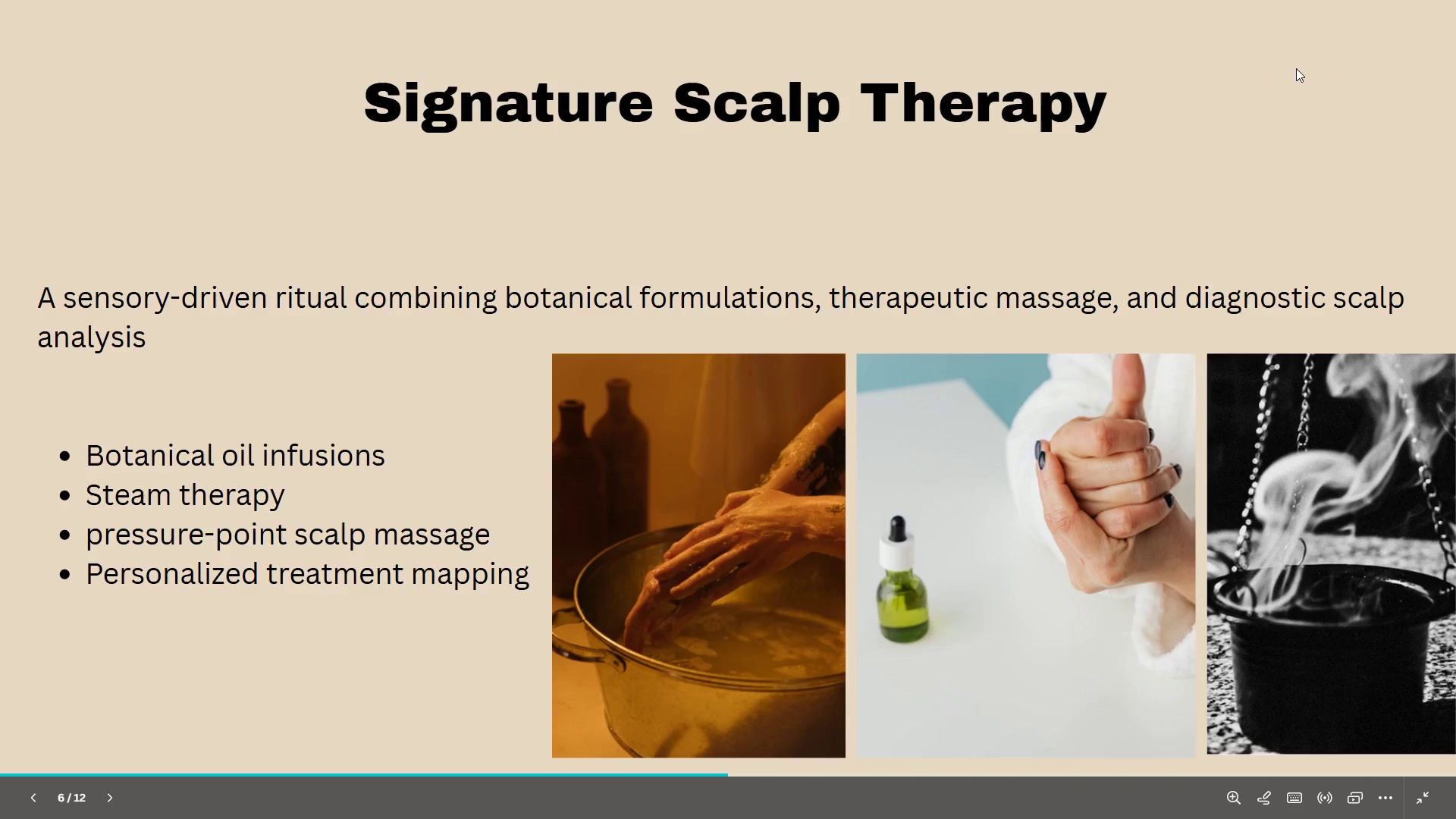 
key(ArrowLeft)
 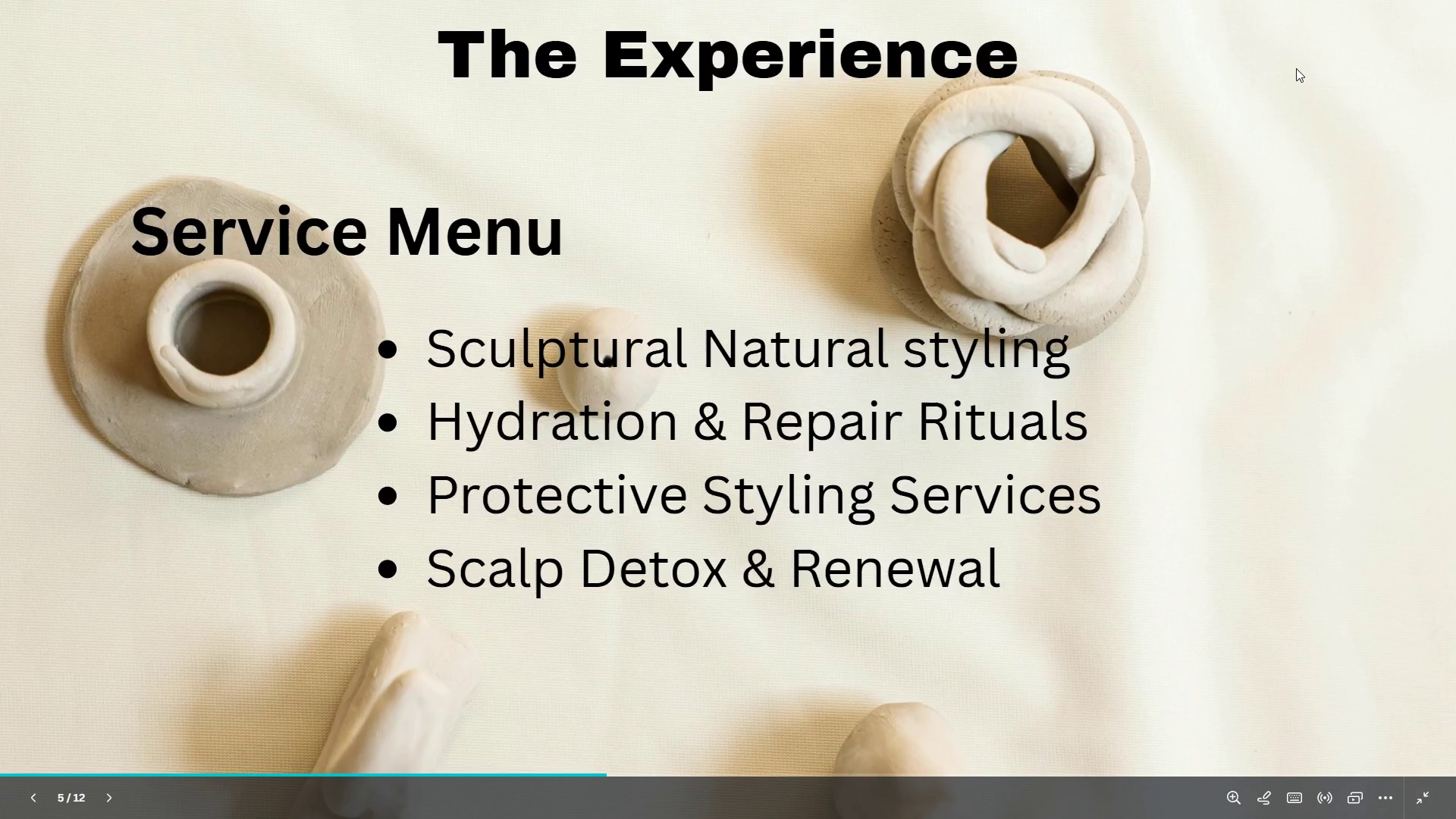 
key(ArrowLeft)
 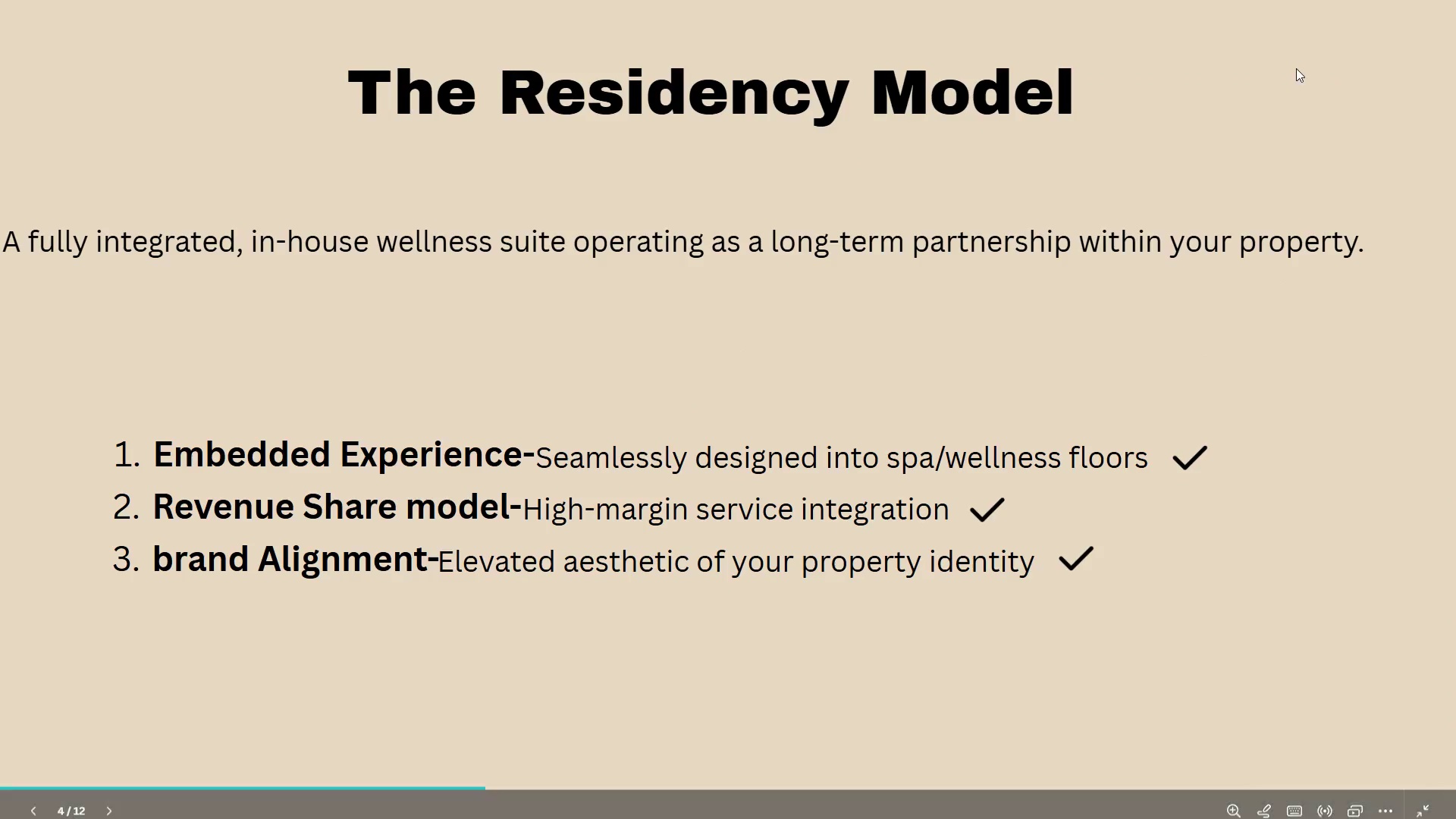 
key(ArrowLeft)
 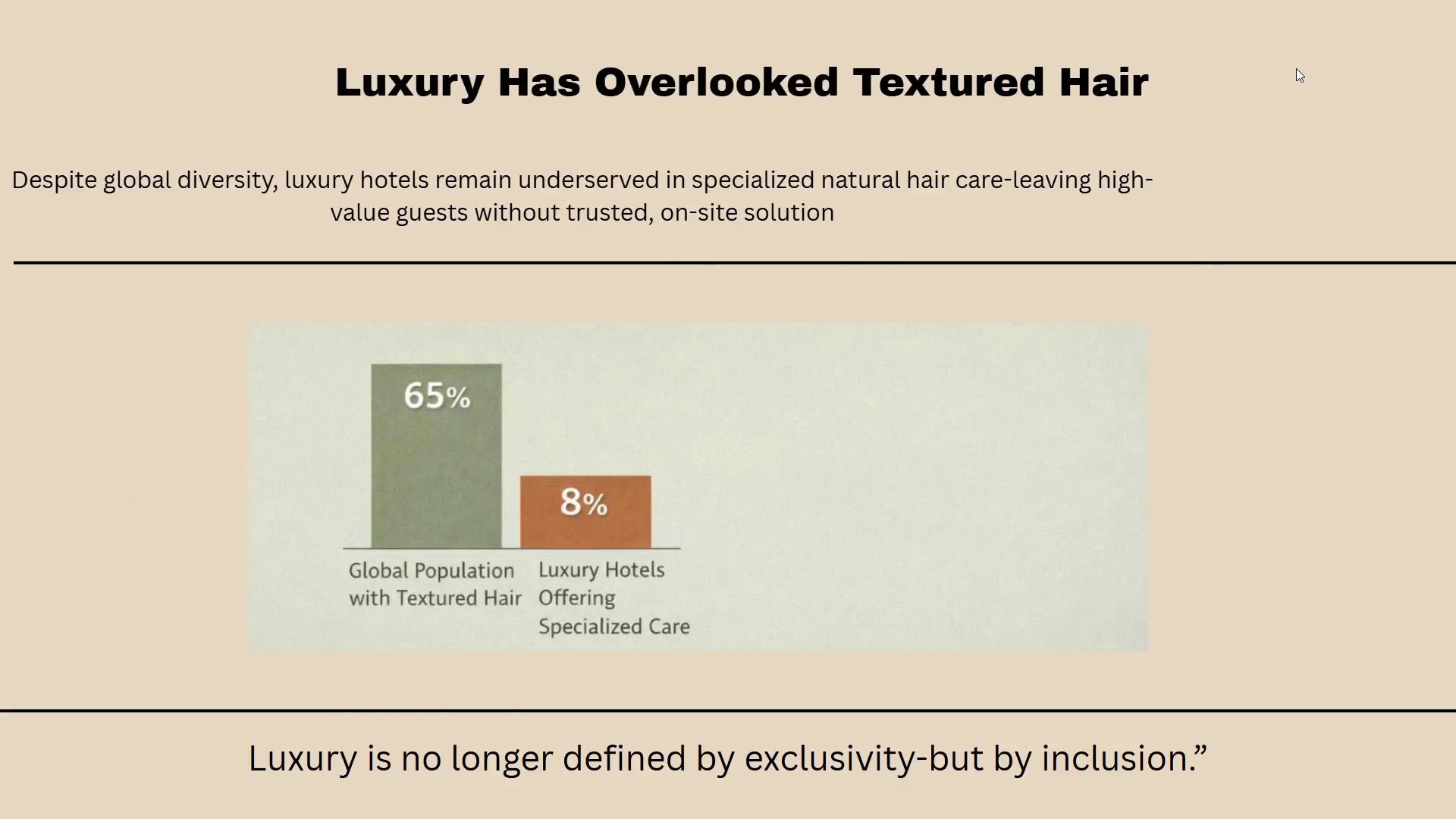 
key(ArrowLeft)
 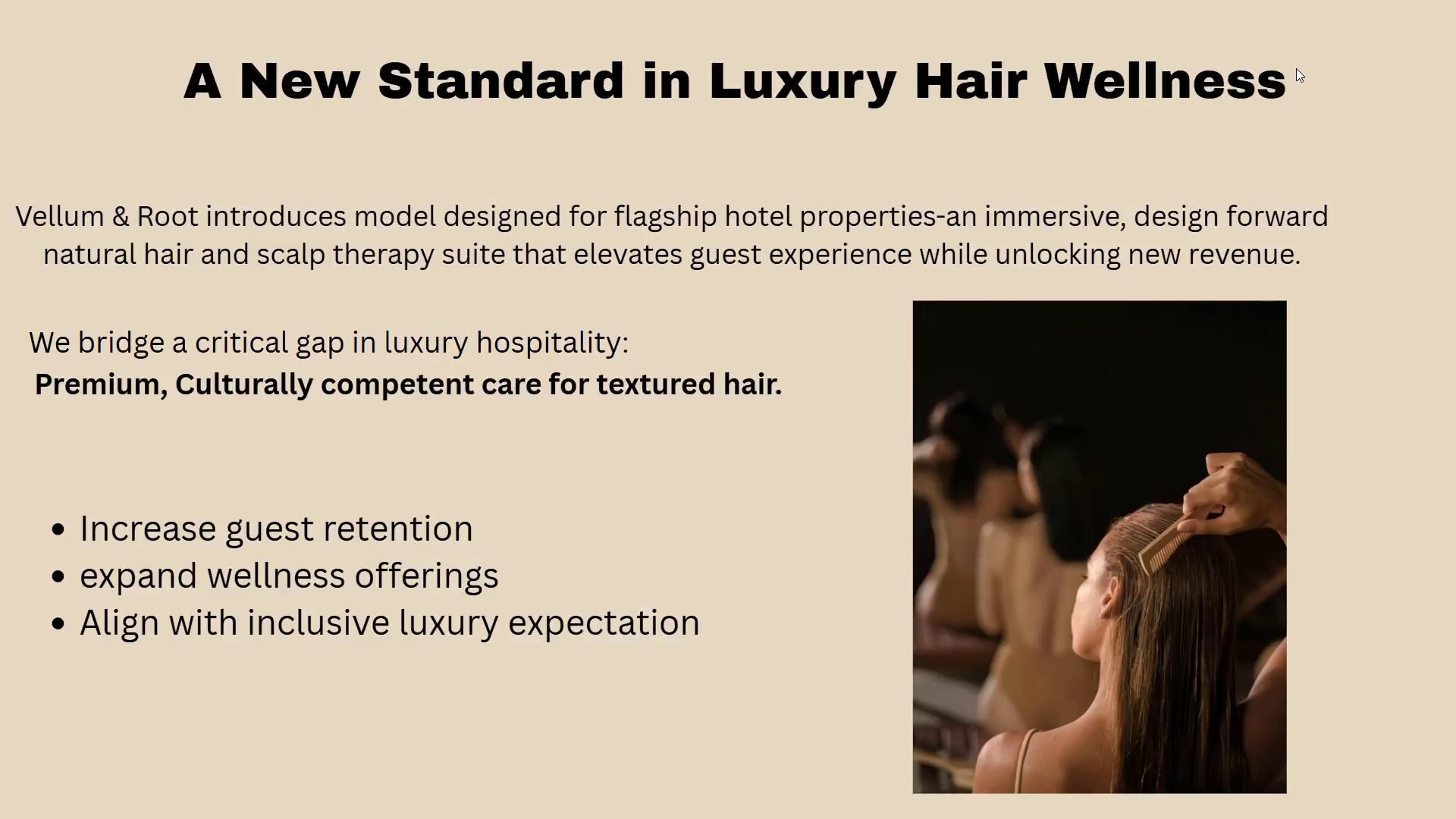 
key(ArrowLeft)
 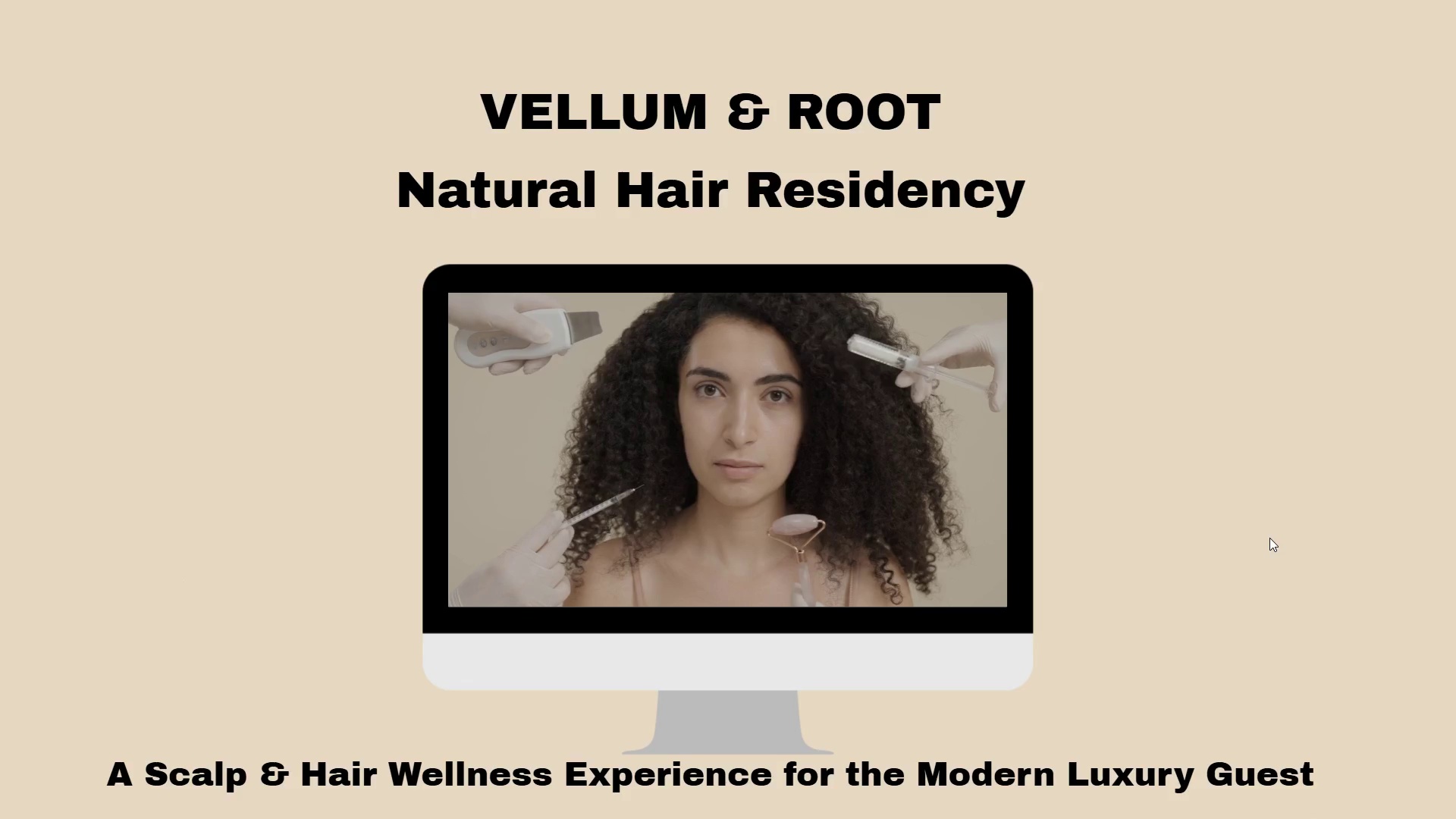 
wait(24.28)
 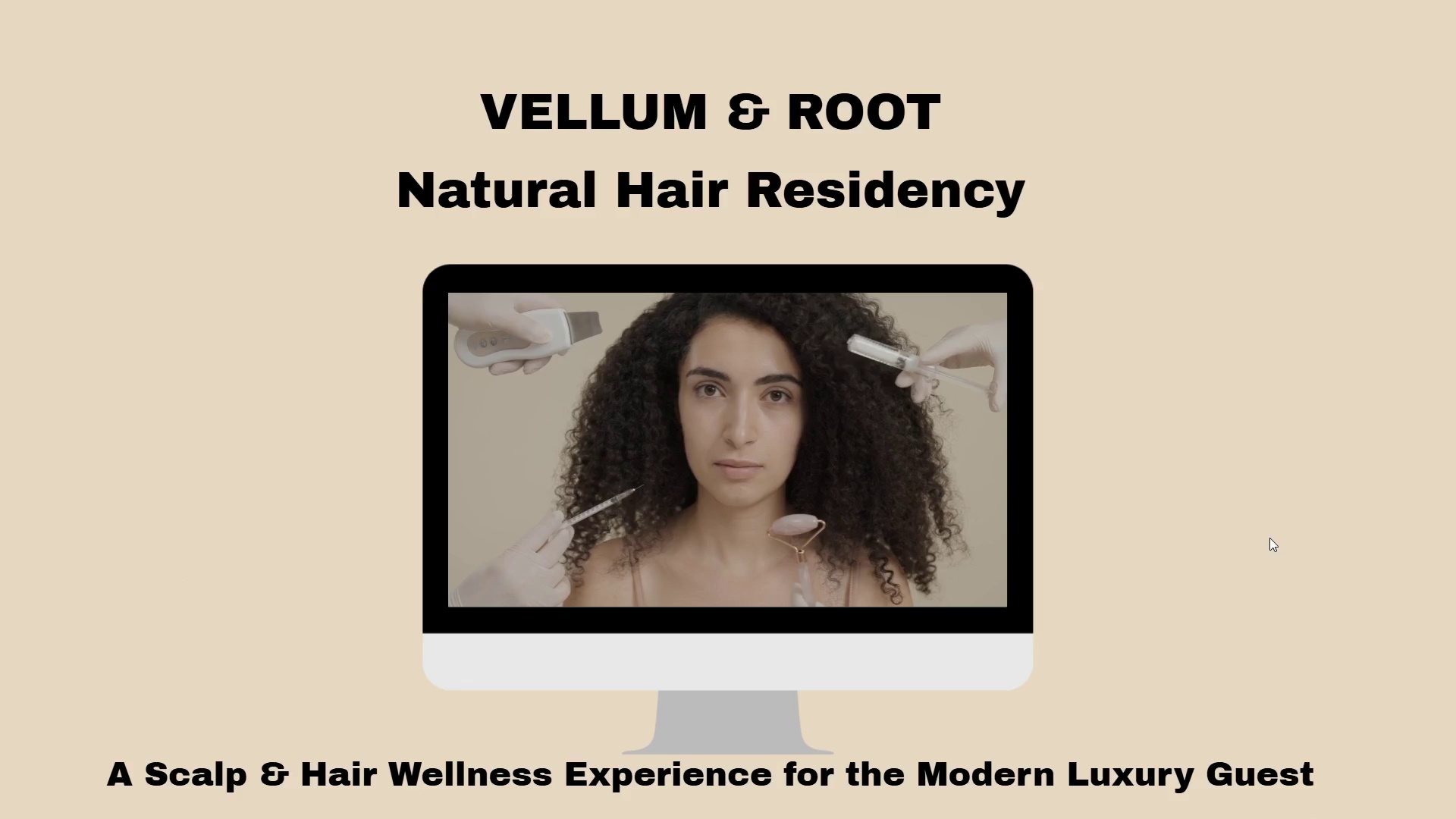 
left_click([1280, 456])
 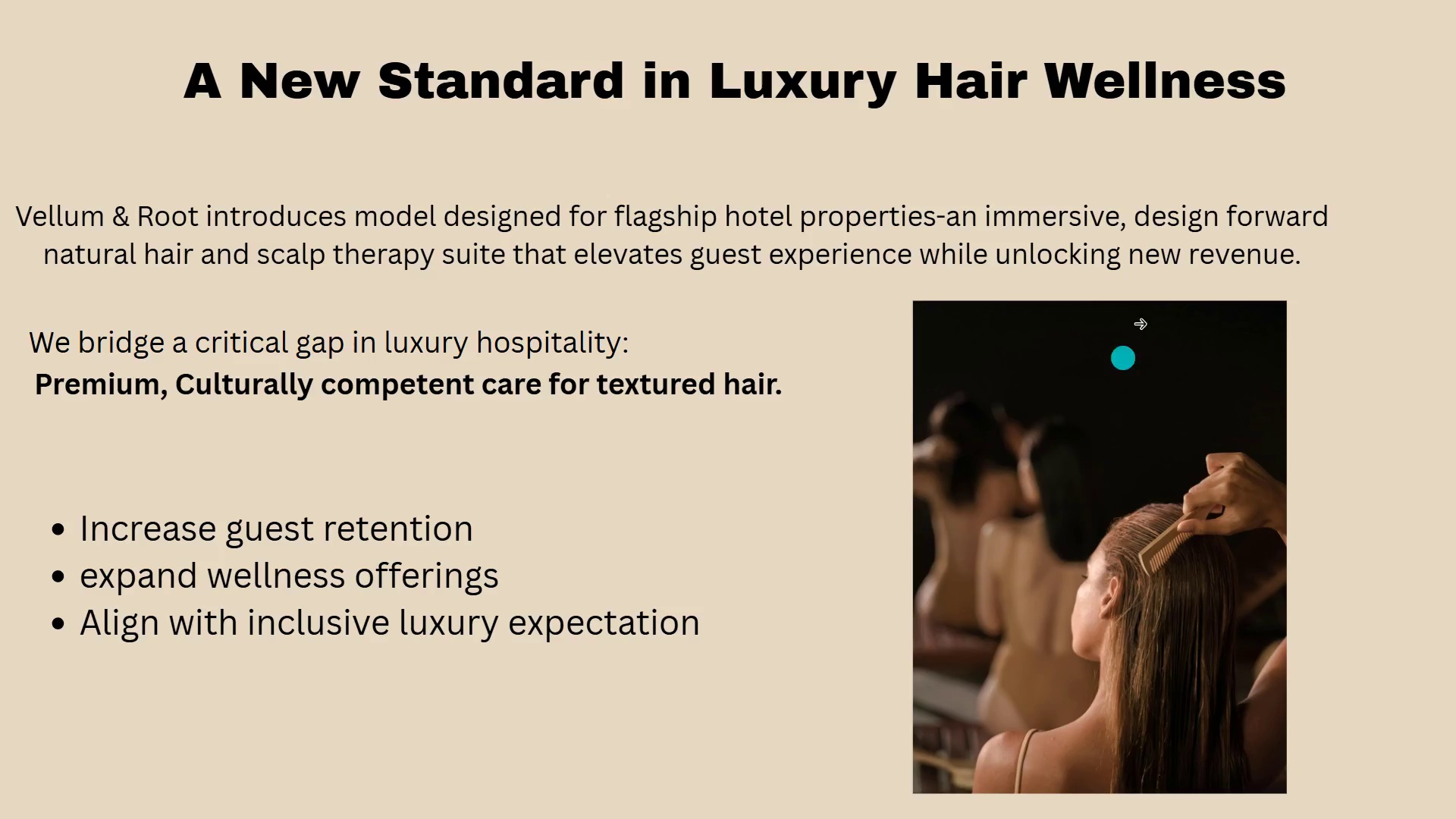 
wait(5.45)
 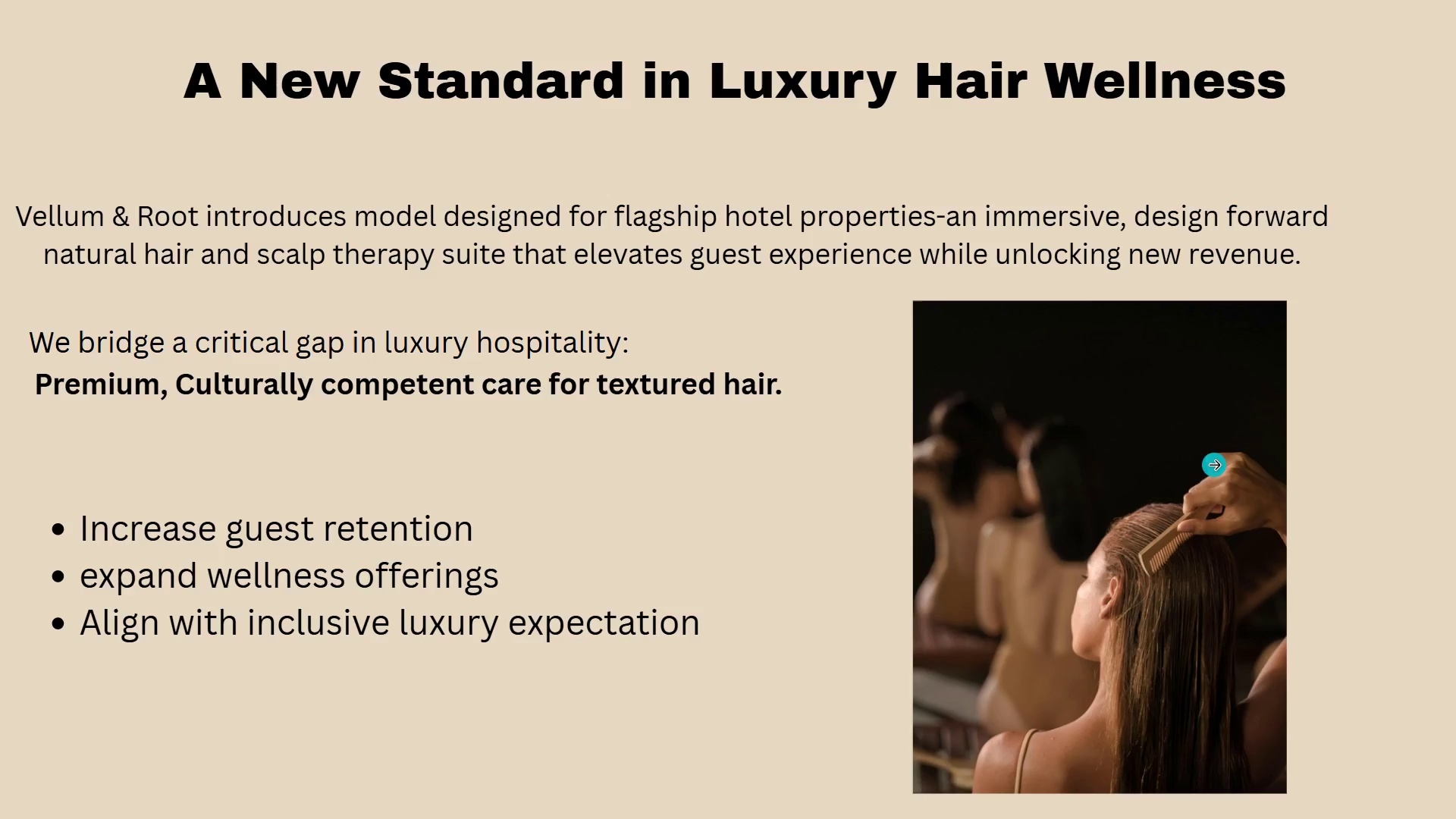 
left_click([1263, 197])
 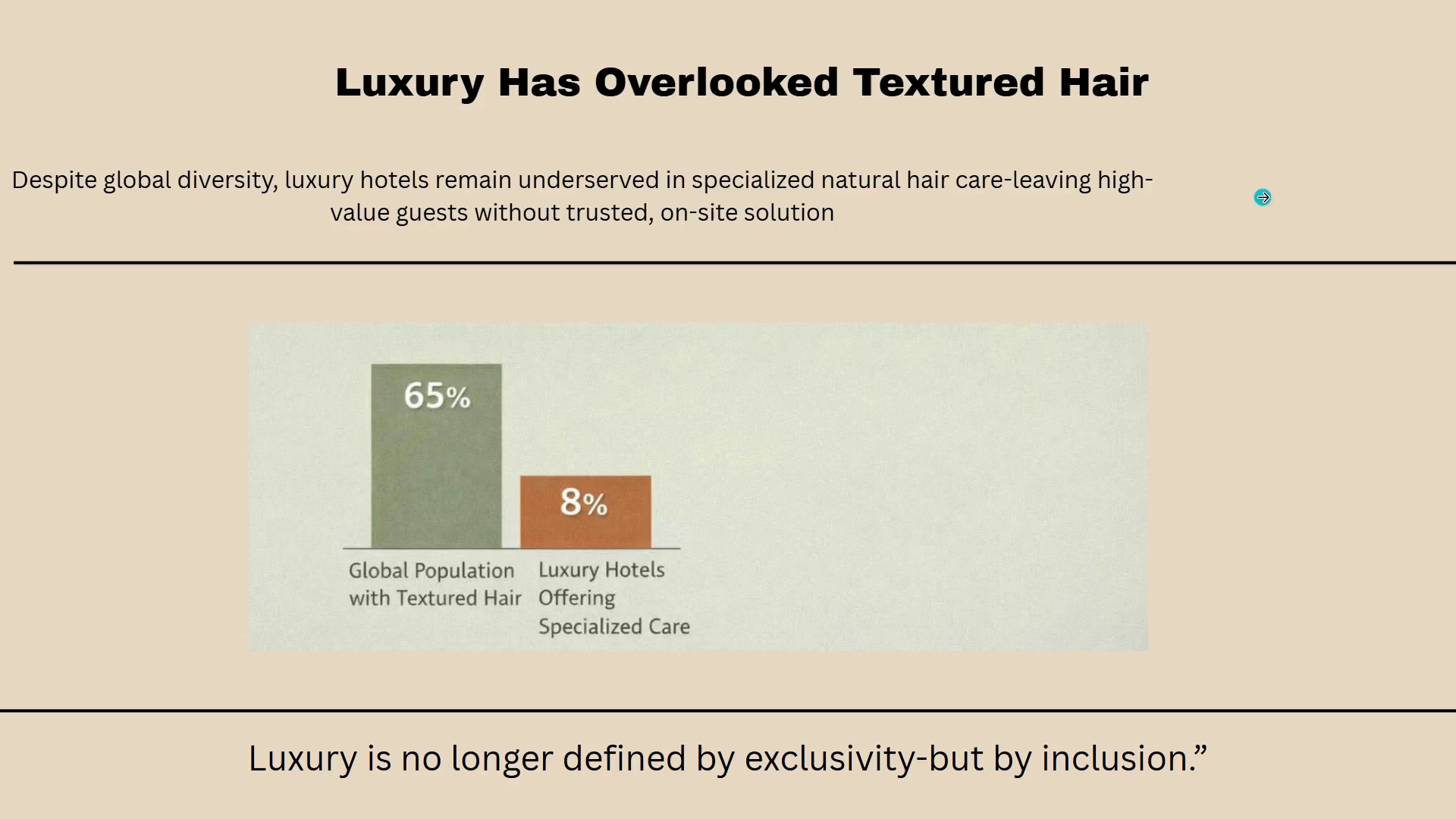 
left_click([1263, 197])
 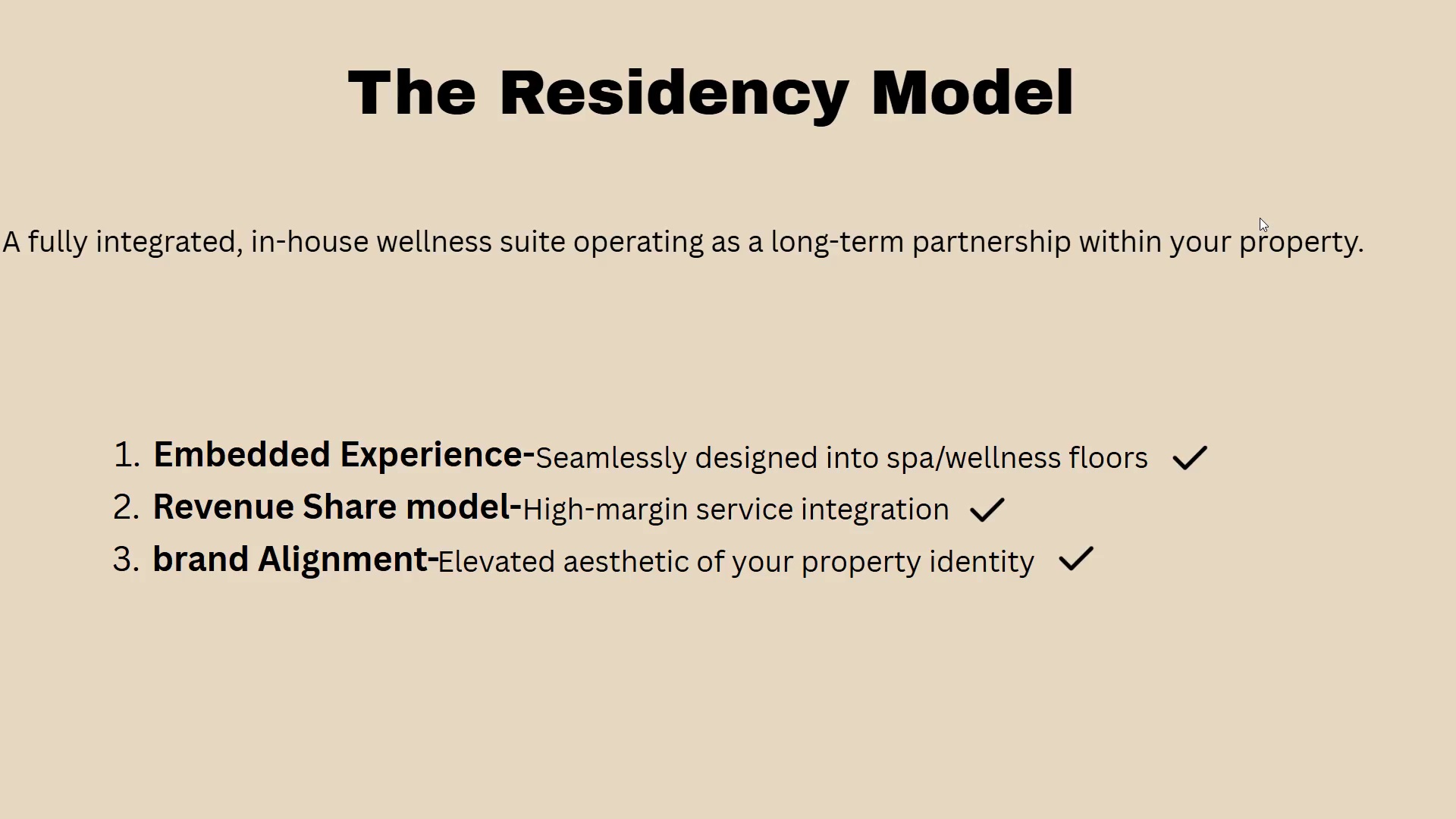 
wait(5.8)
 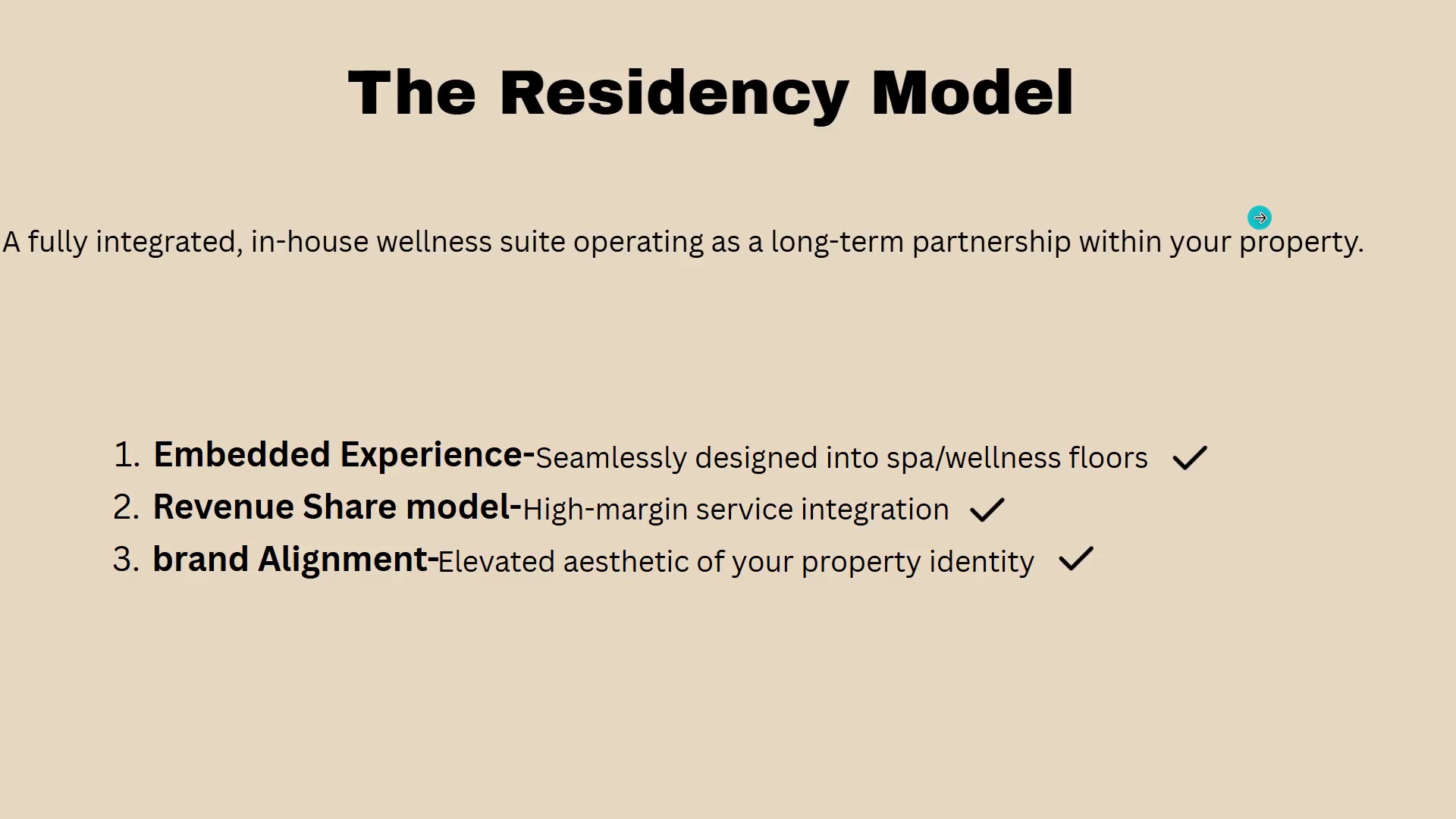 
left_click([1260, 218])
 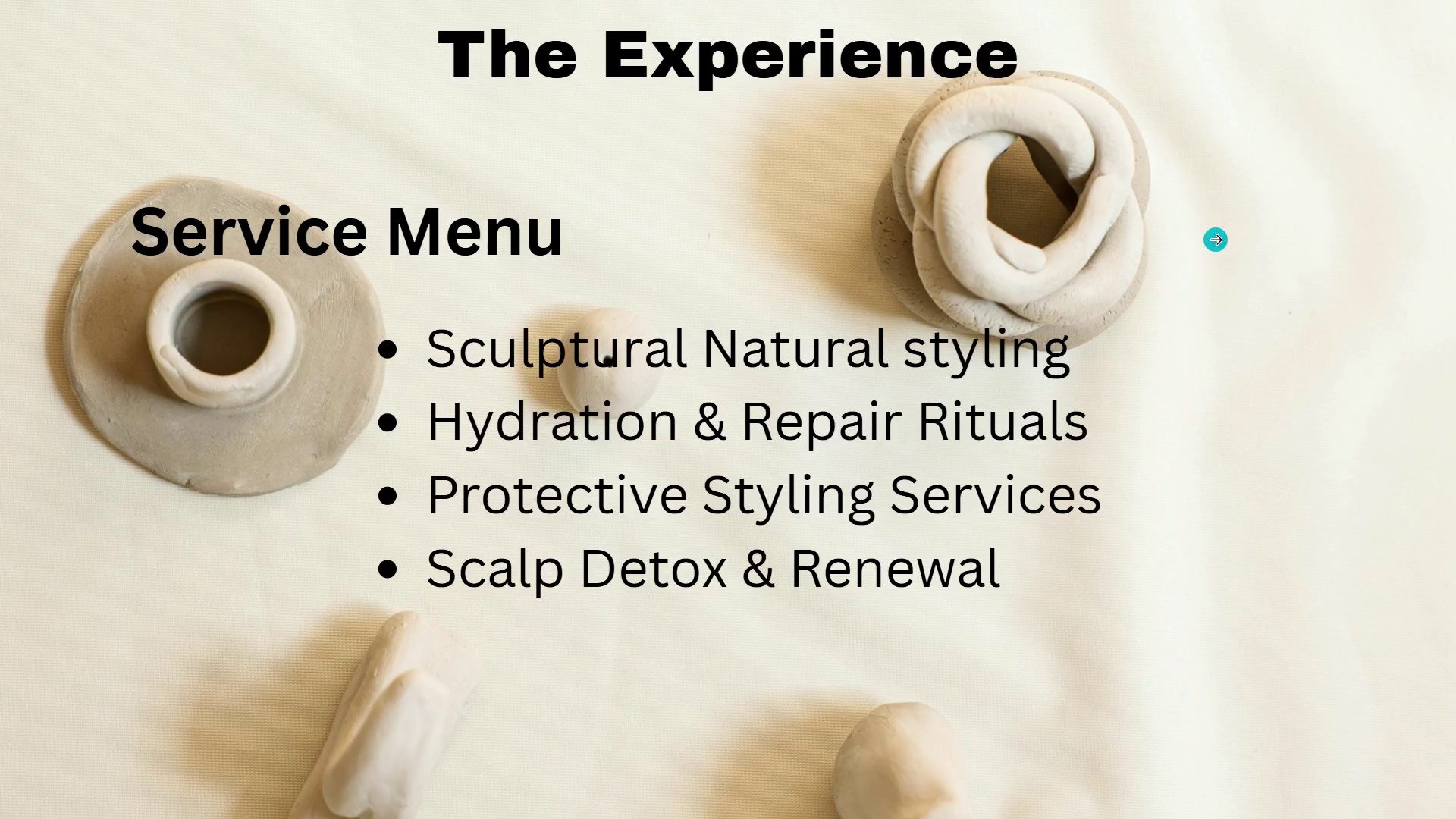 
left_click([1288, 250])
 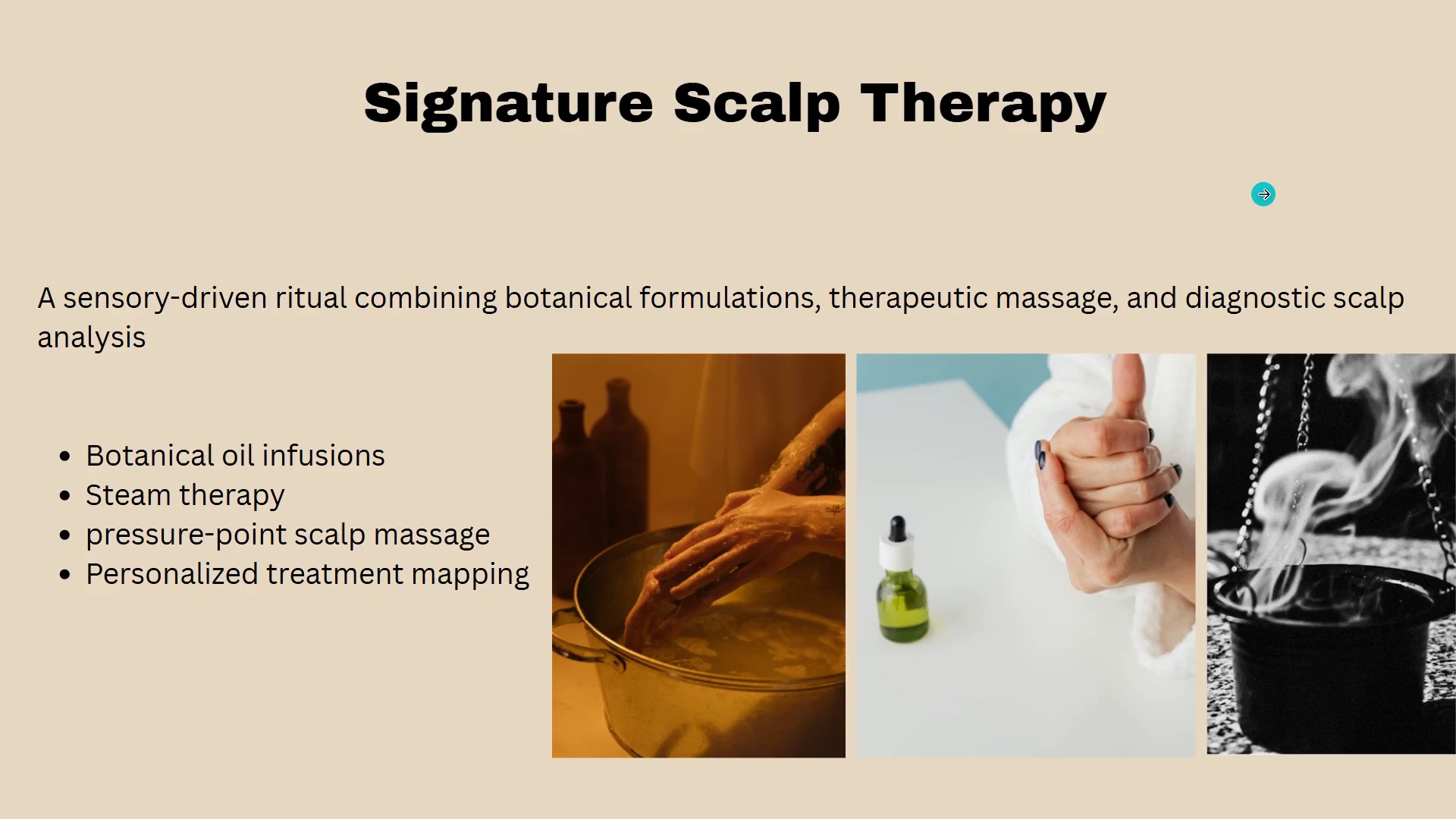 
left_click([1262, 196])
 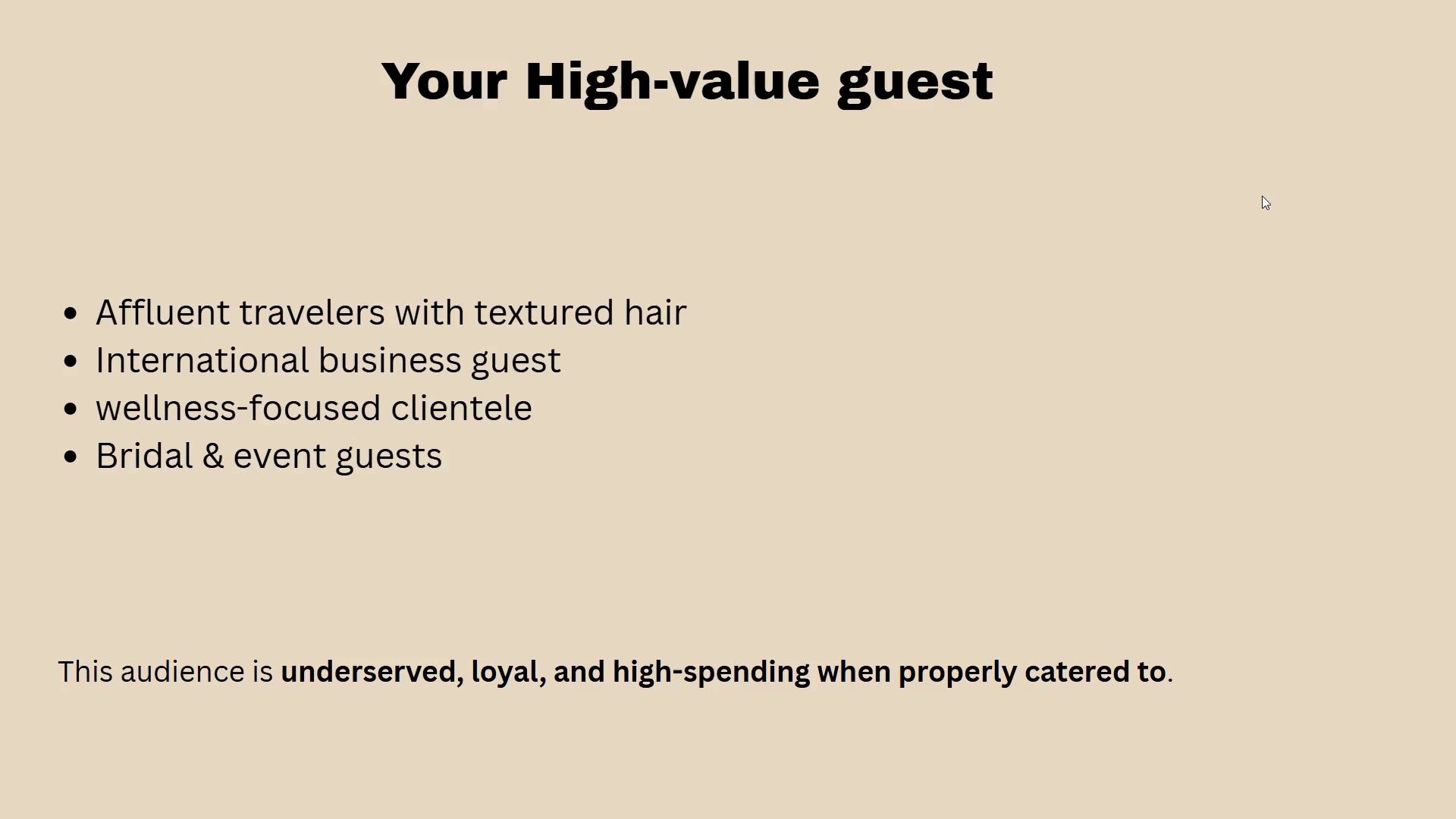 
wait(6.64)
 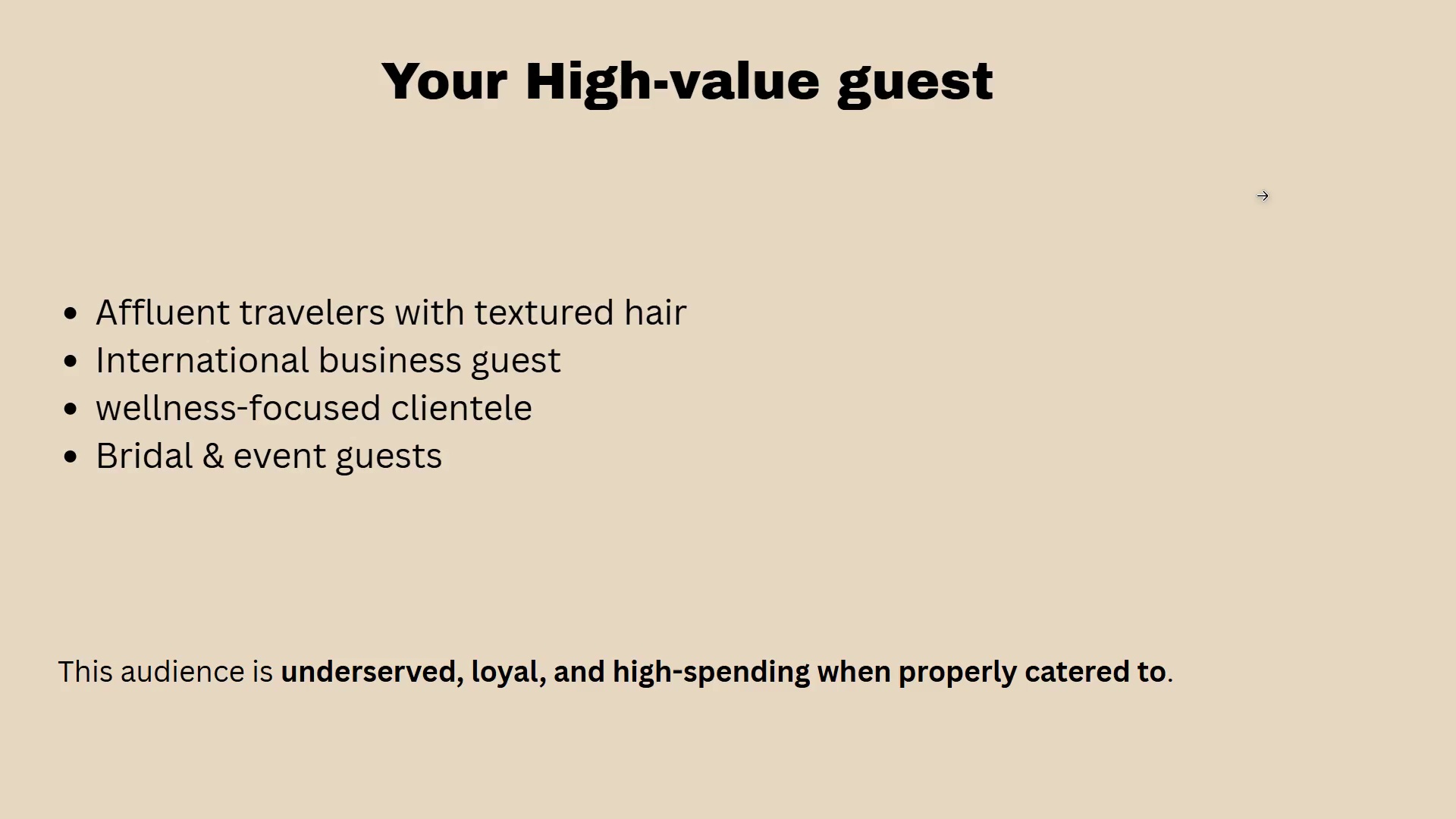 
left_click([1262, 196])
 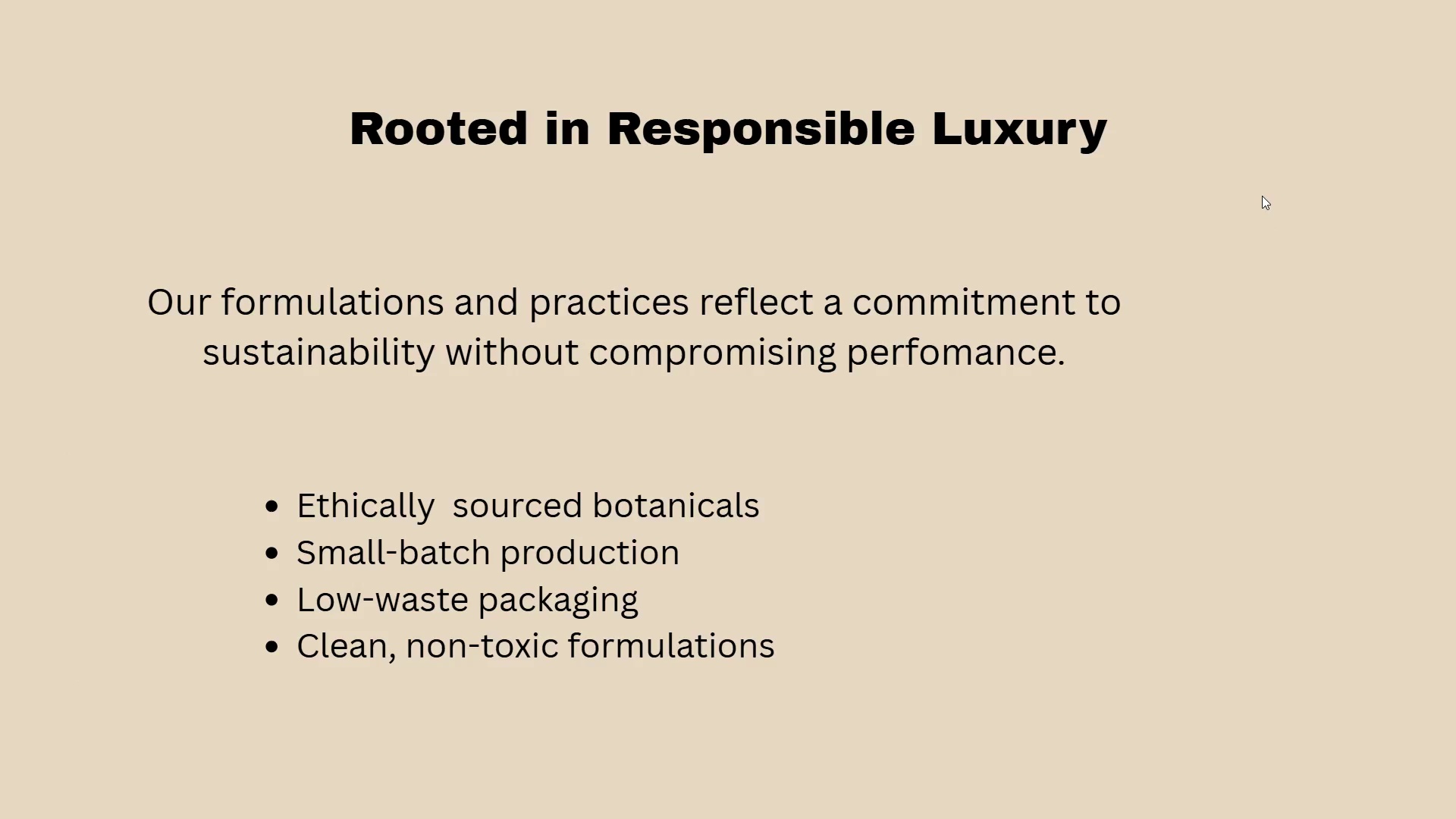 
left_click([1262, 196])
 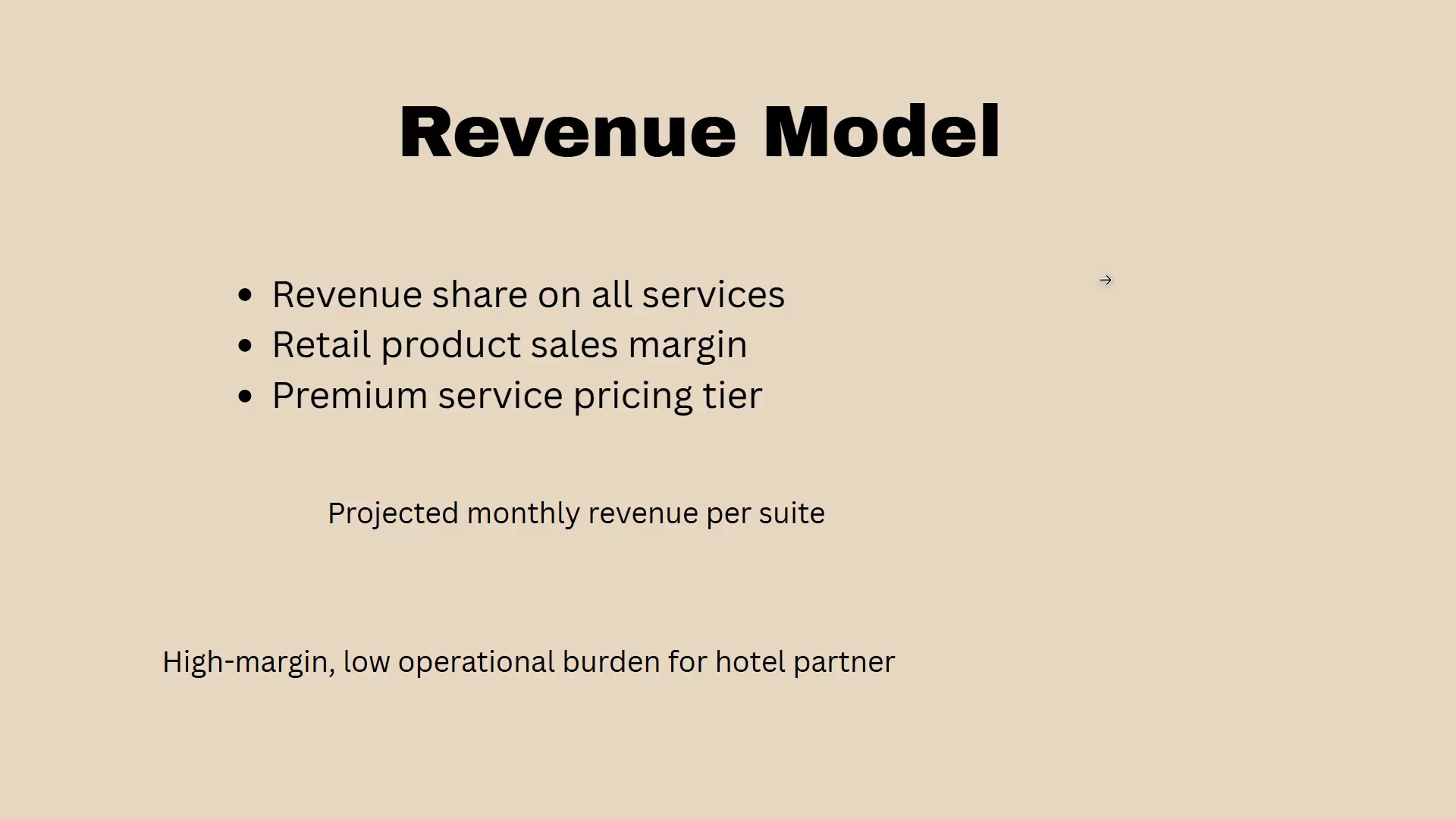 
wait(6.67)
 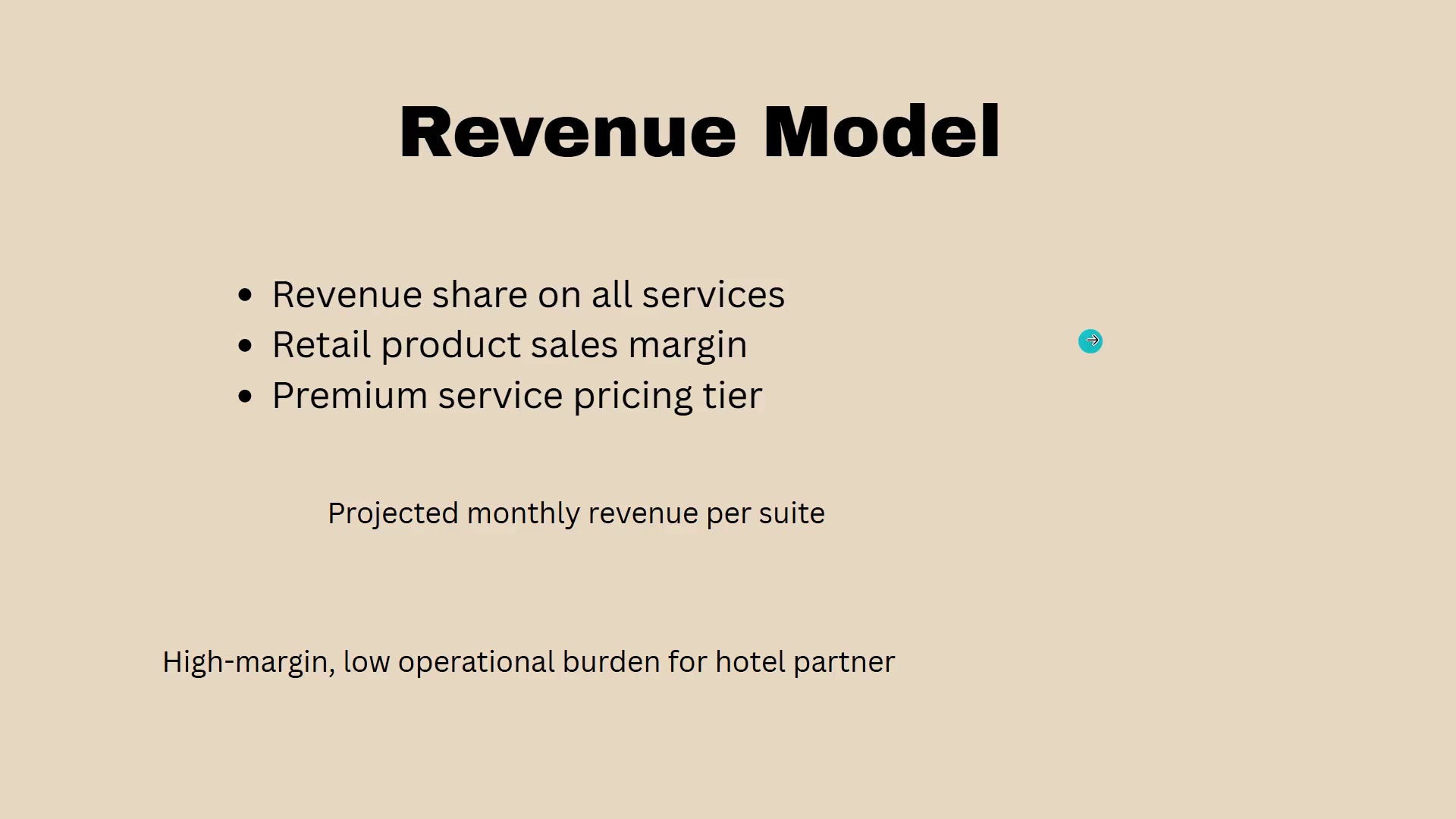 
left_click([1109, 275])
 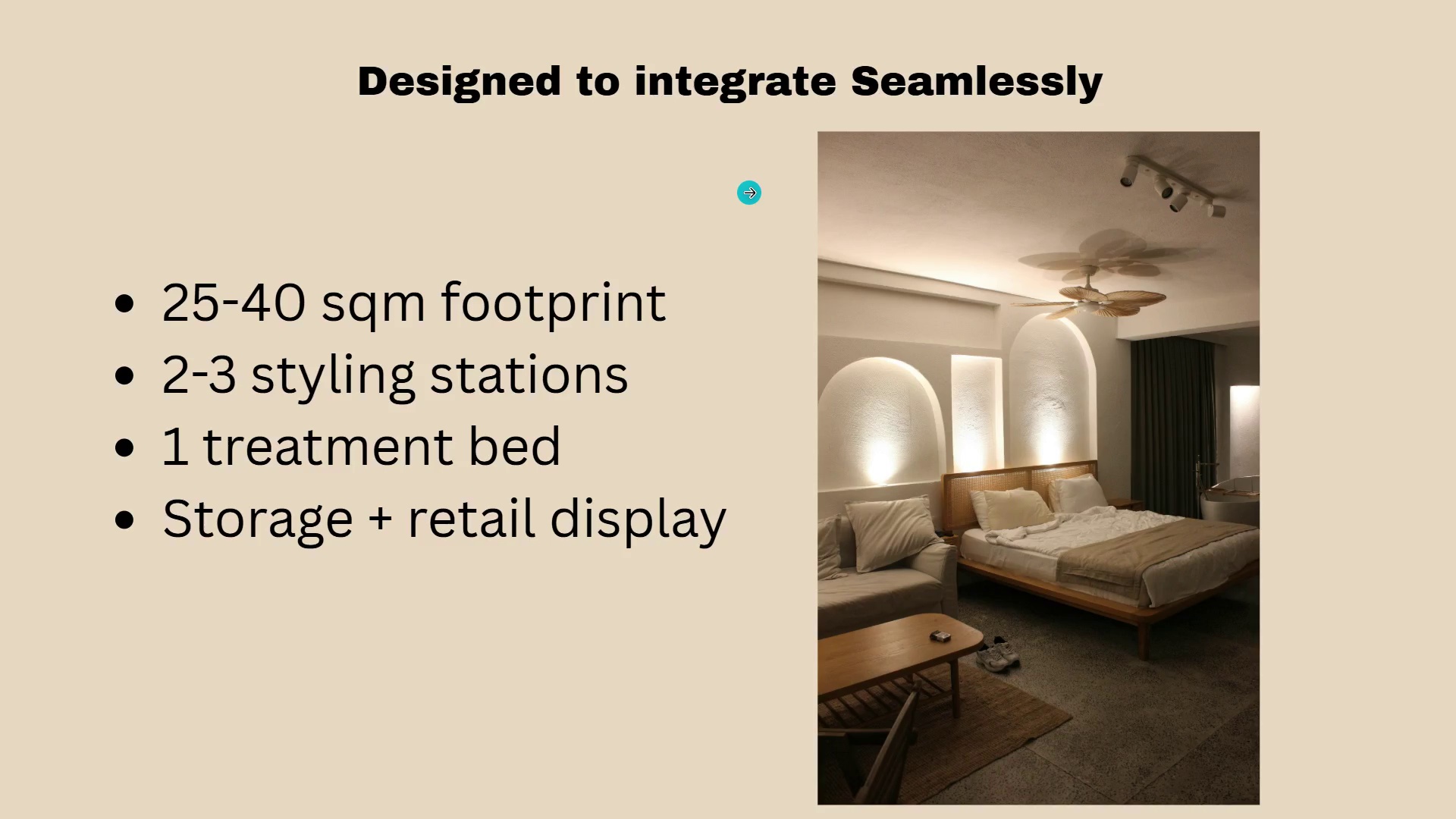 
left_click([749, 191])
 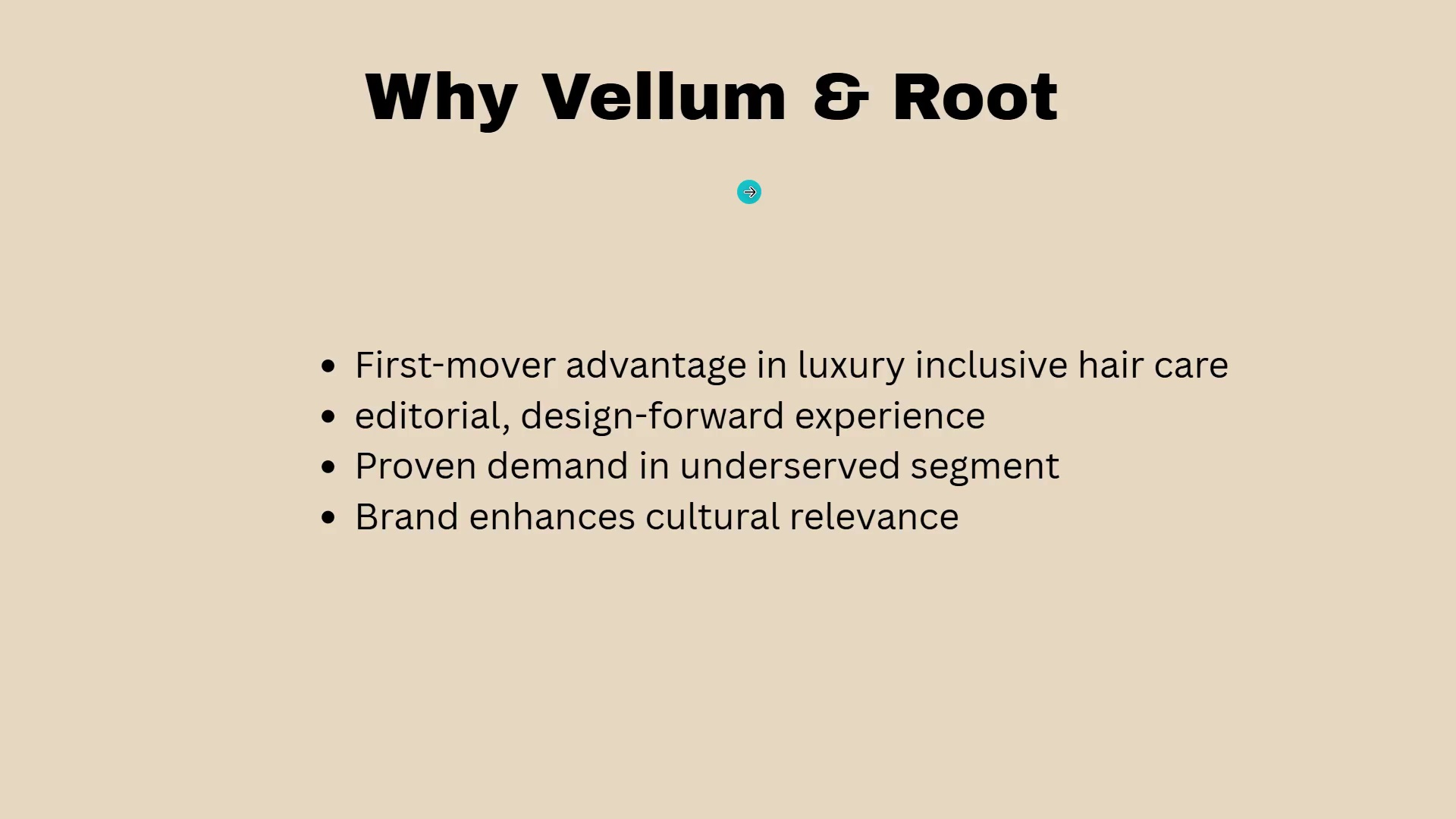 
left_click([749, 191])
 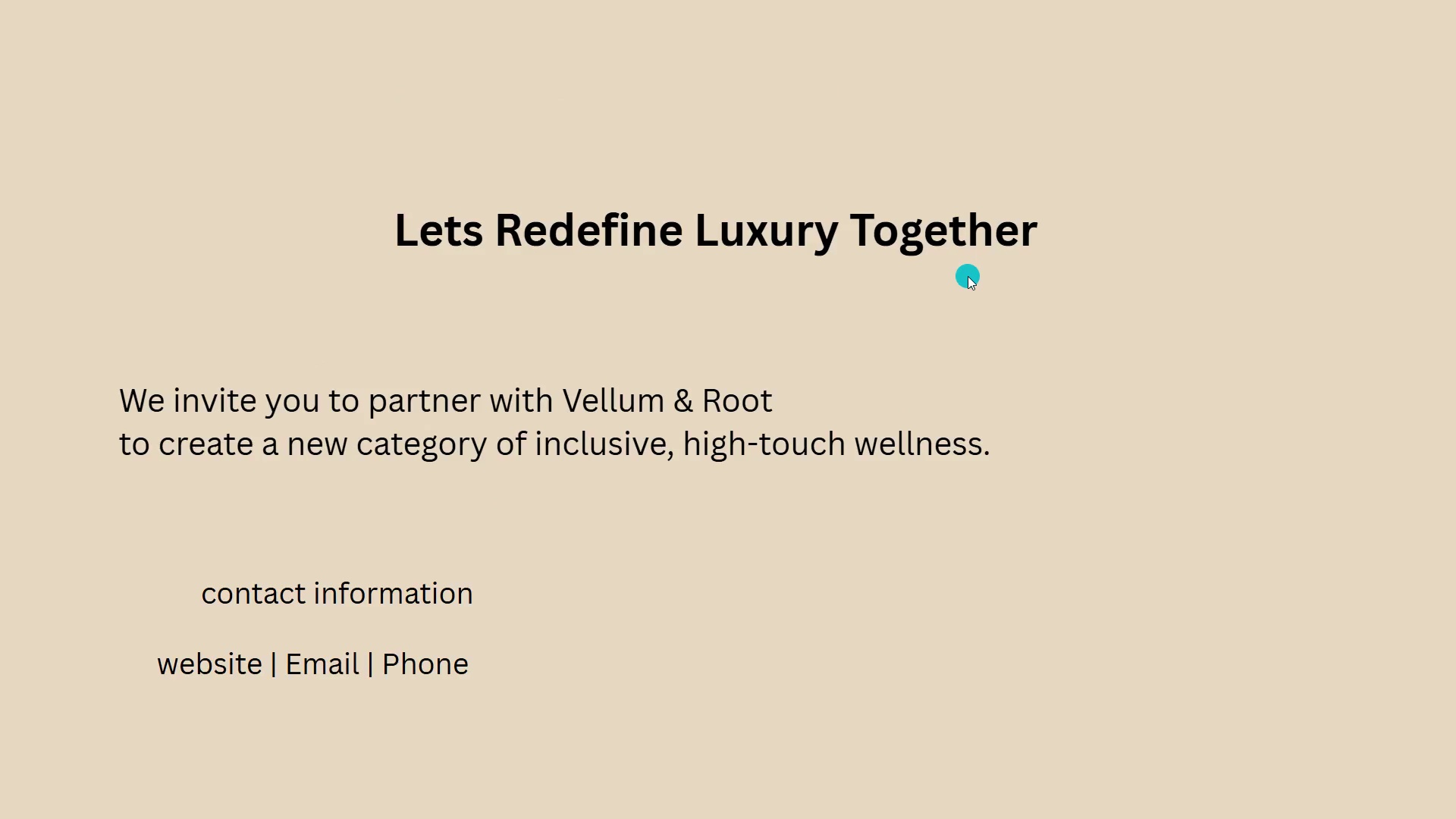 
left_click([968, 276])
 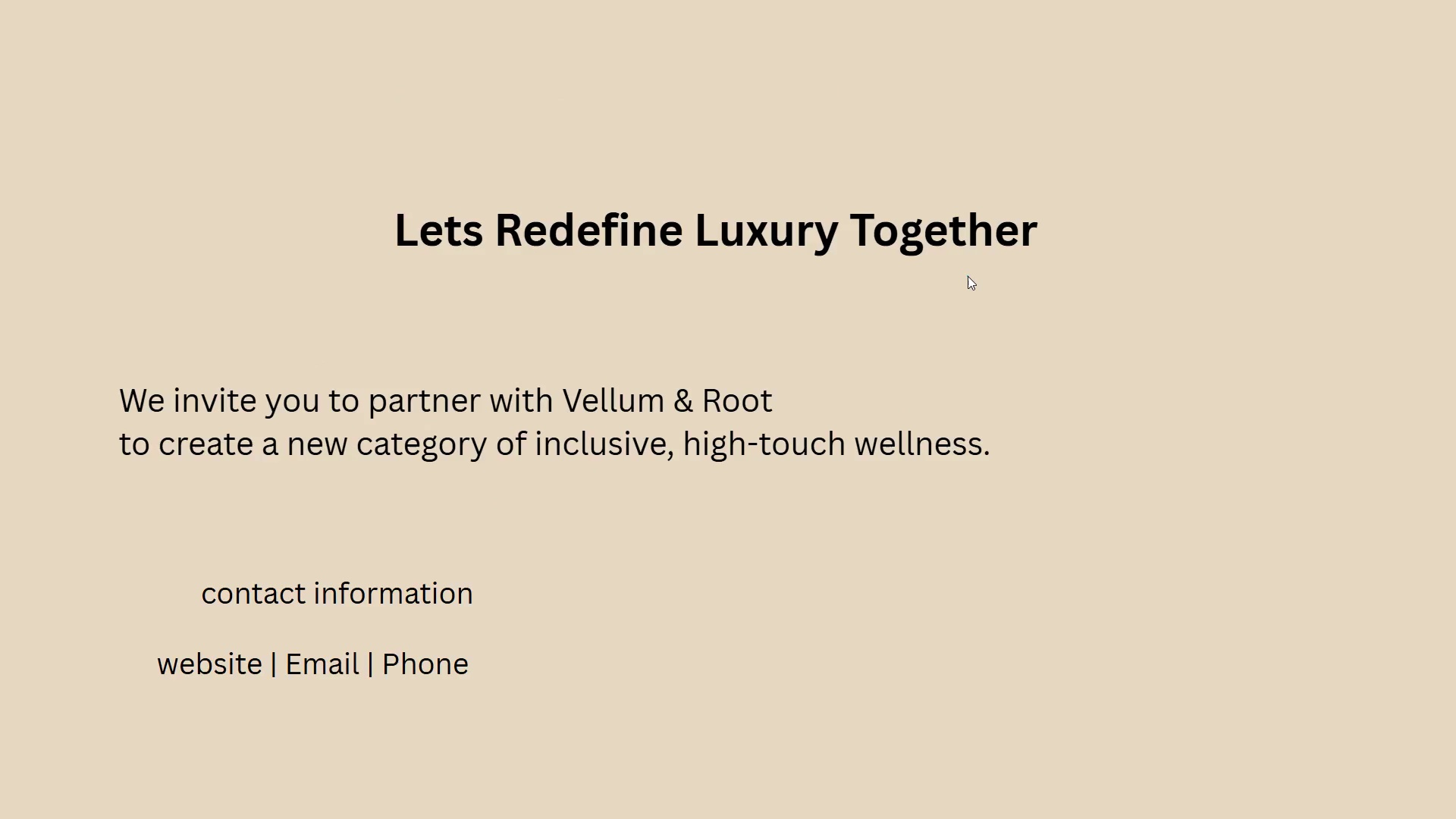 
key(Escape)
 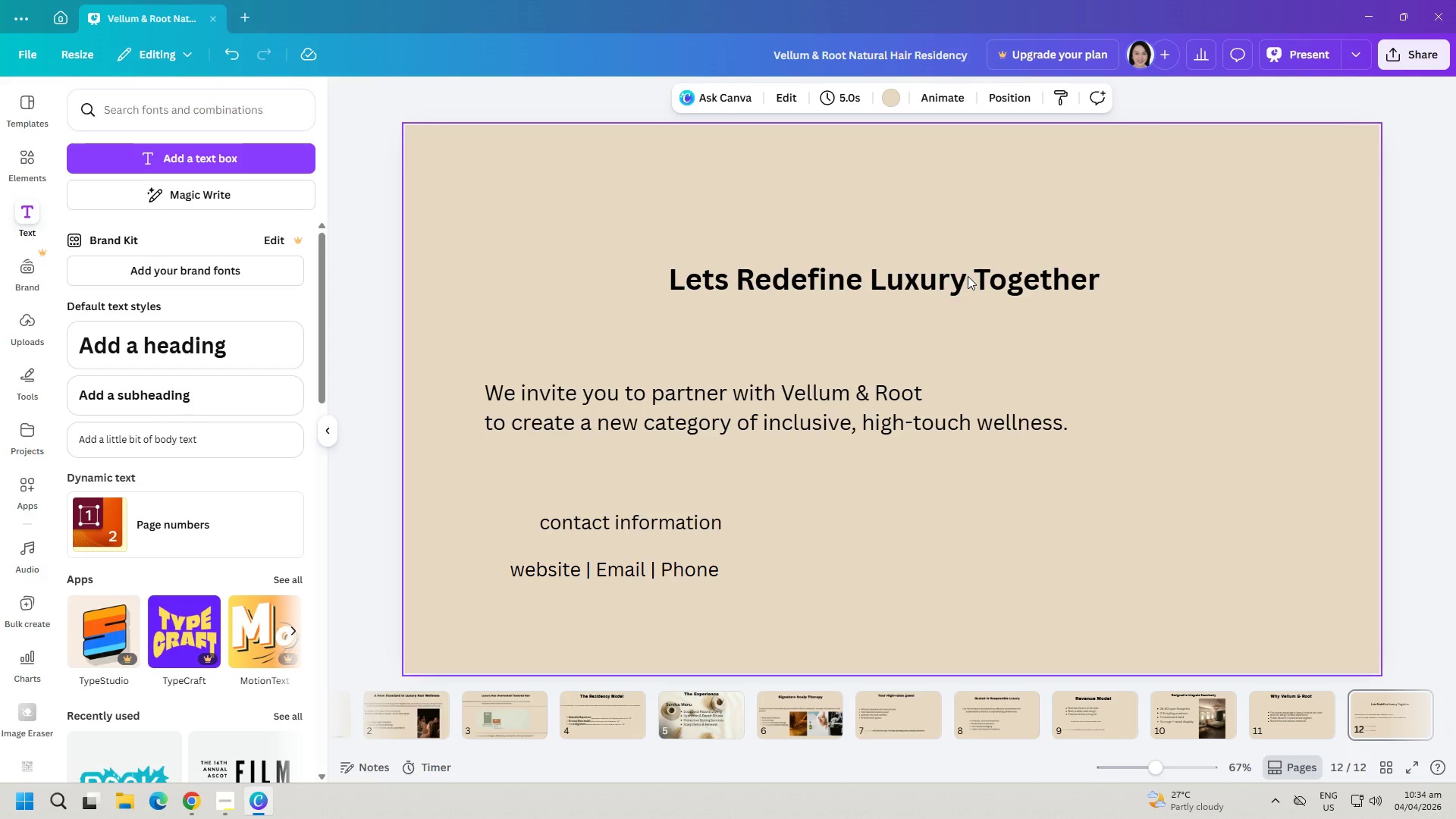 
wait(7.62)
 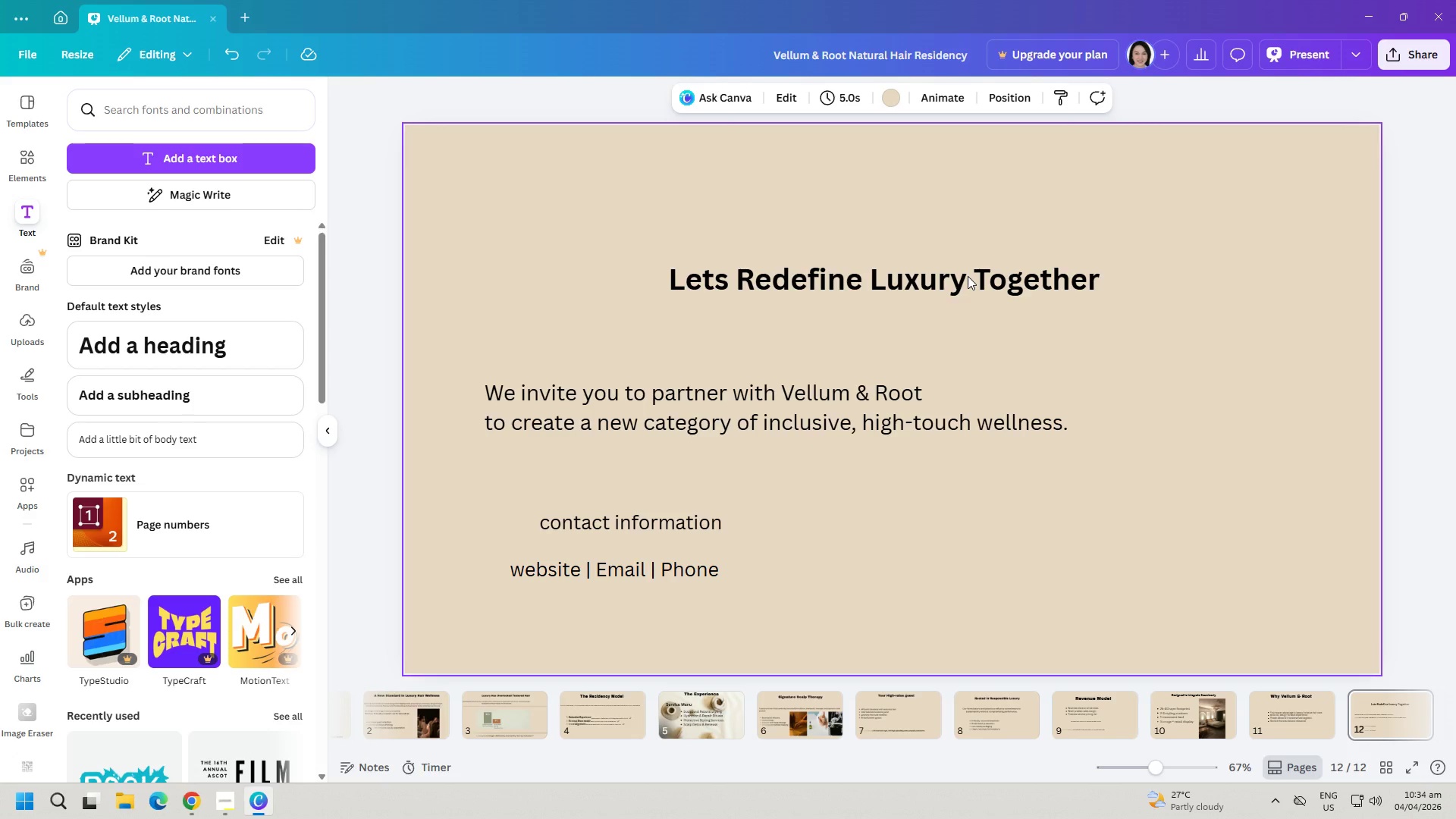 
left_click([221, 801])